 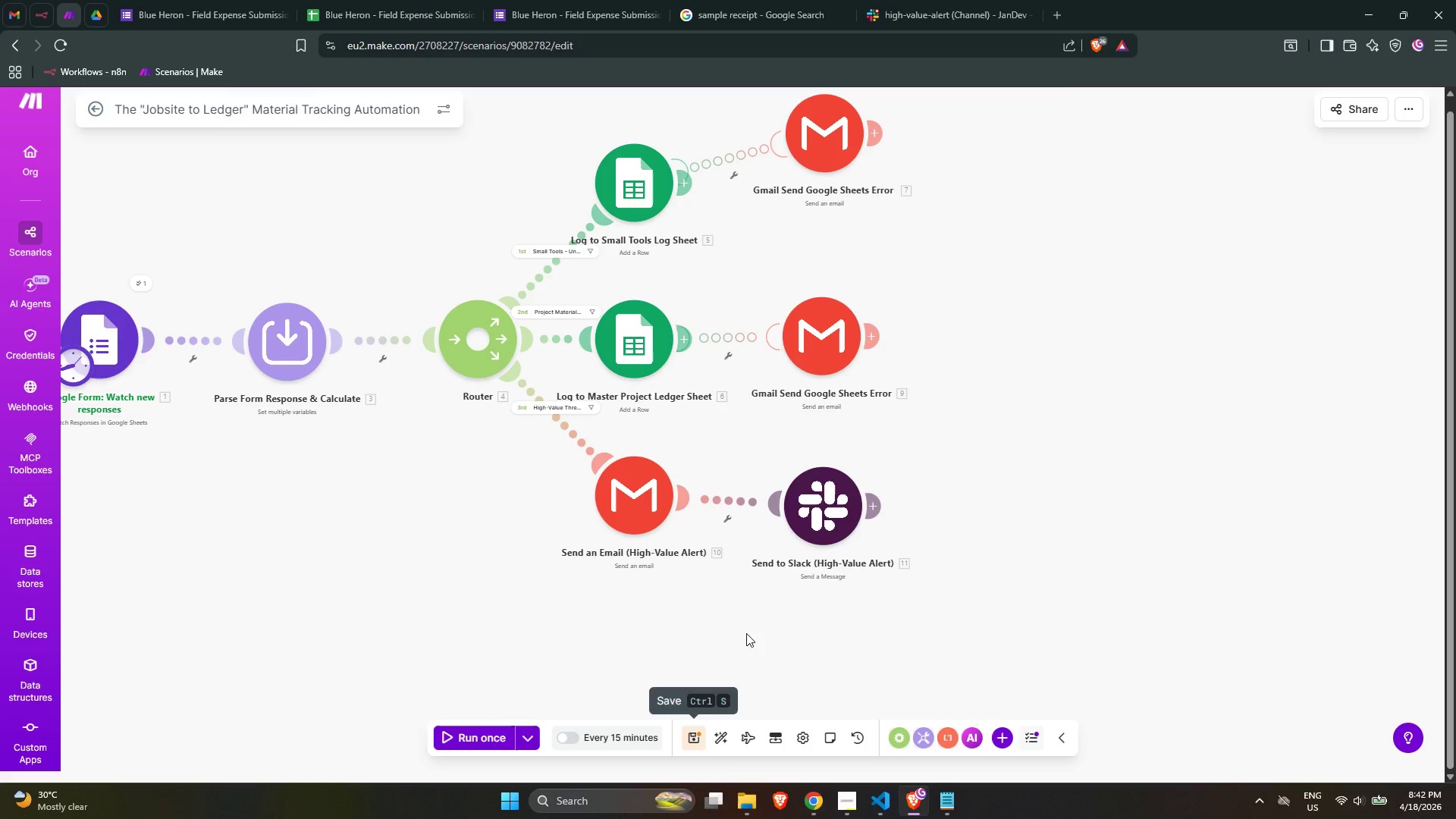 
mouse_move([730, 704])
 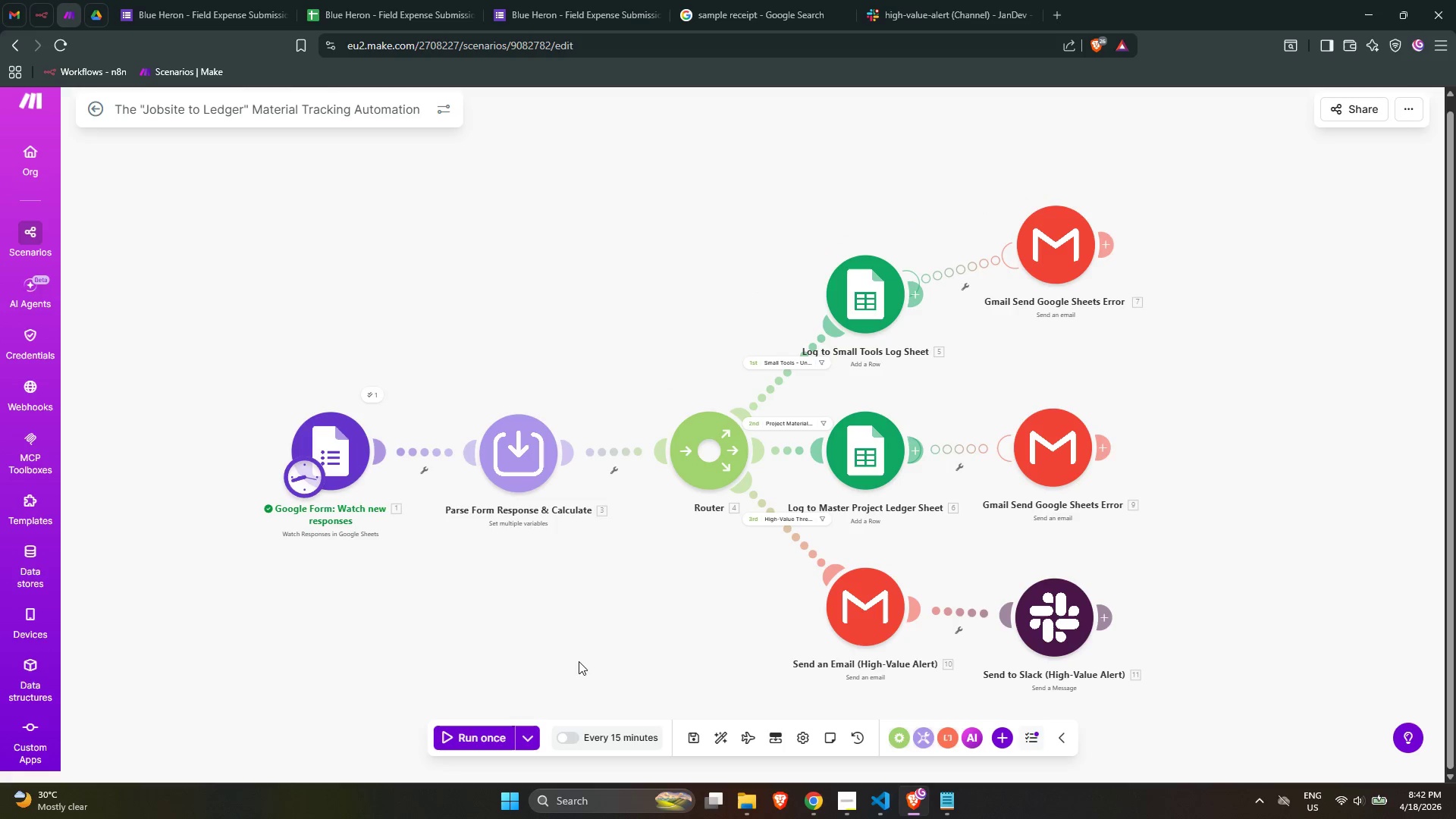 
scroll: coordinate [548, 618], scroll_direction: up, amount: 2.0
 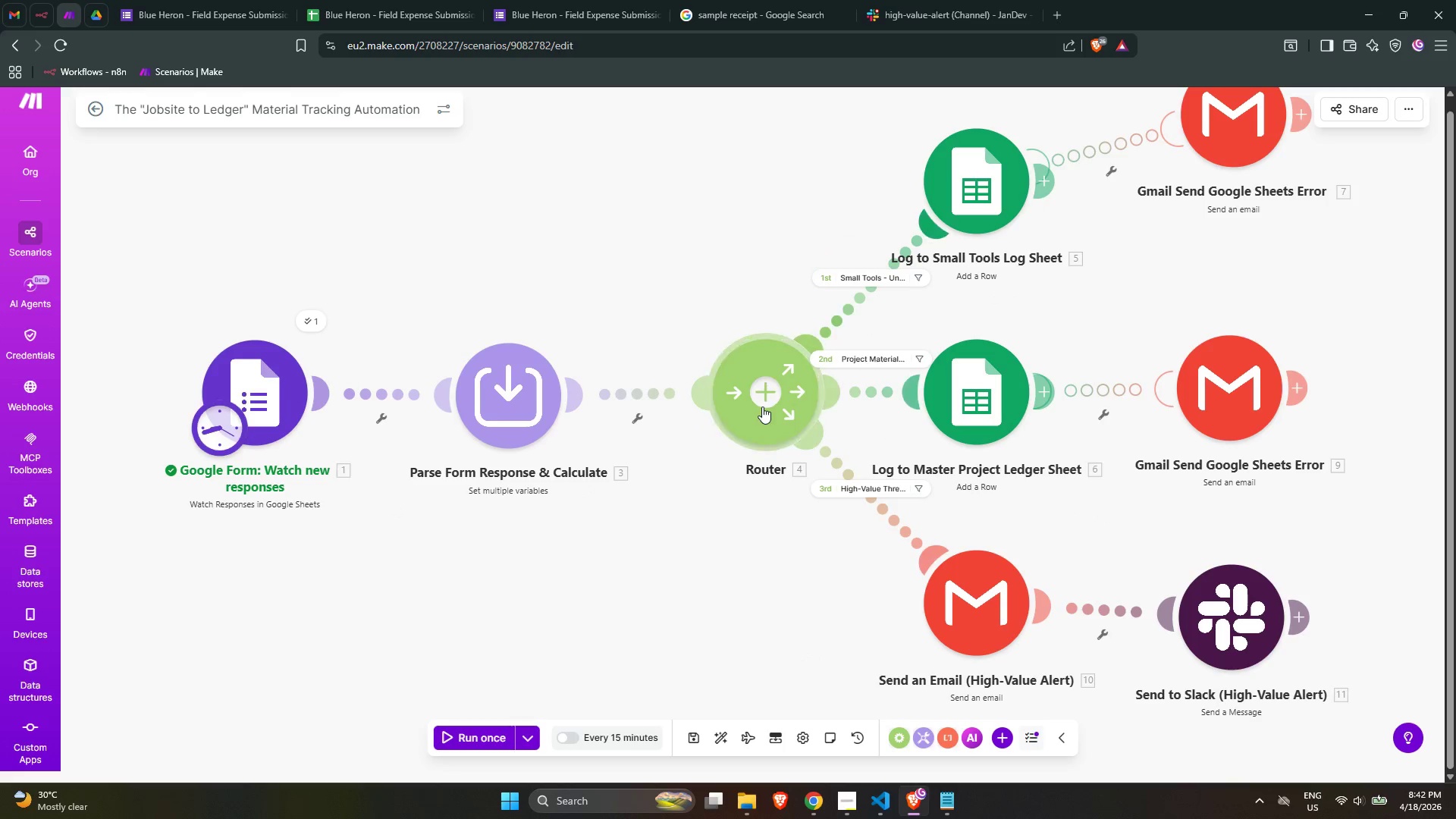 
right_click([744, 419])
 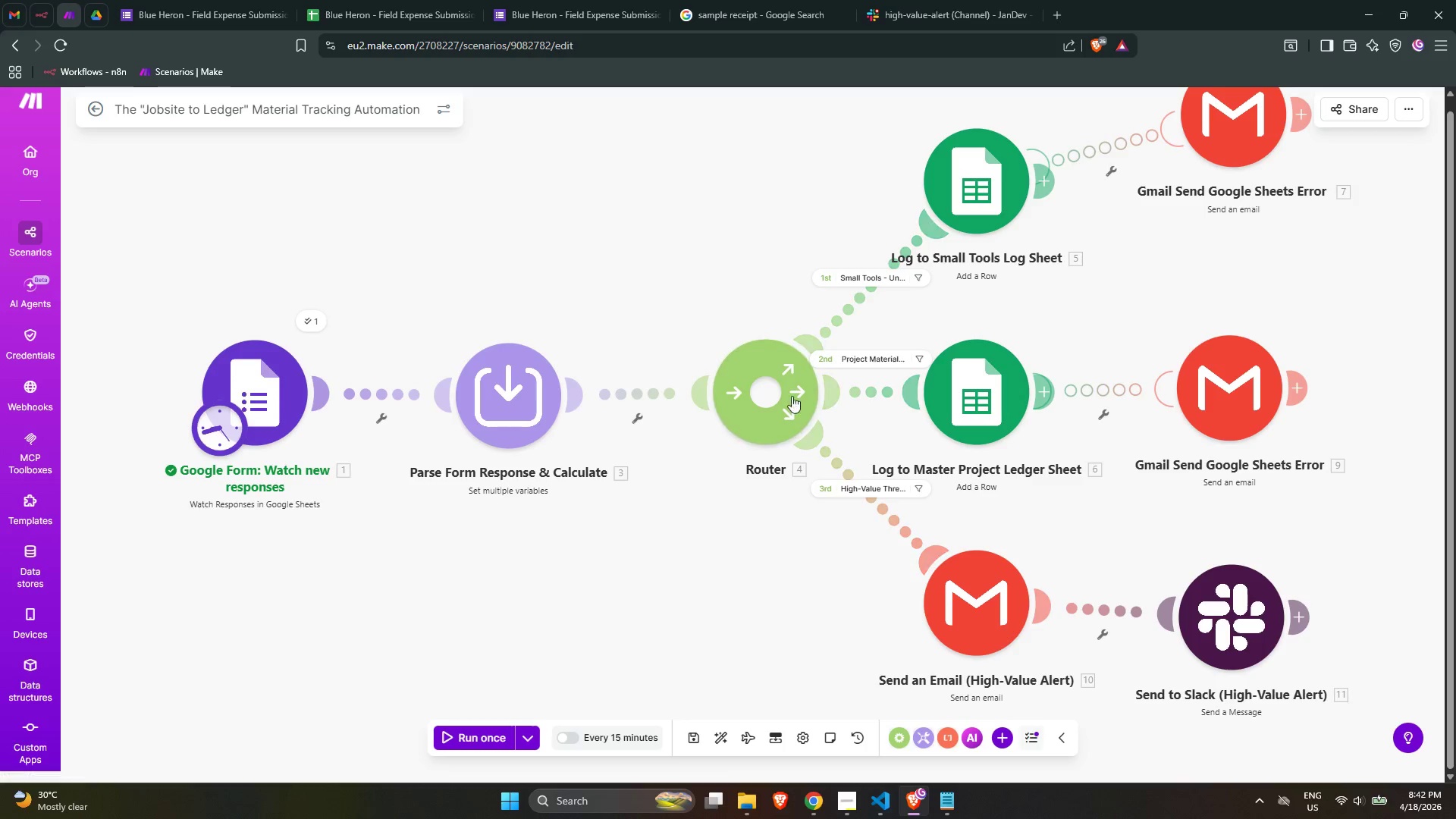 
left_click([866, 279])
 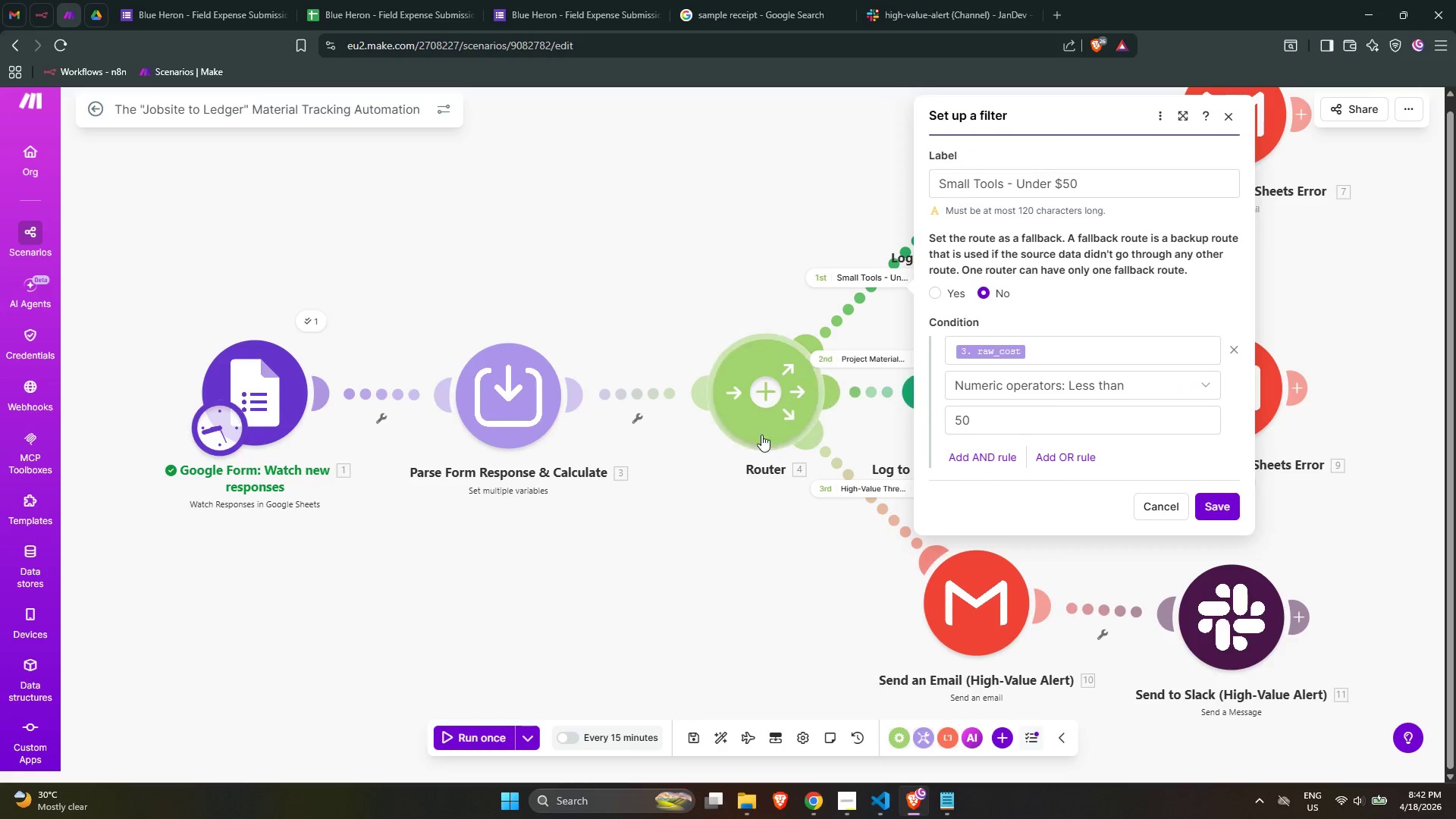 
left_click([708, 490])
 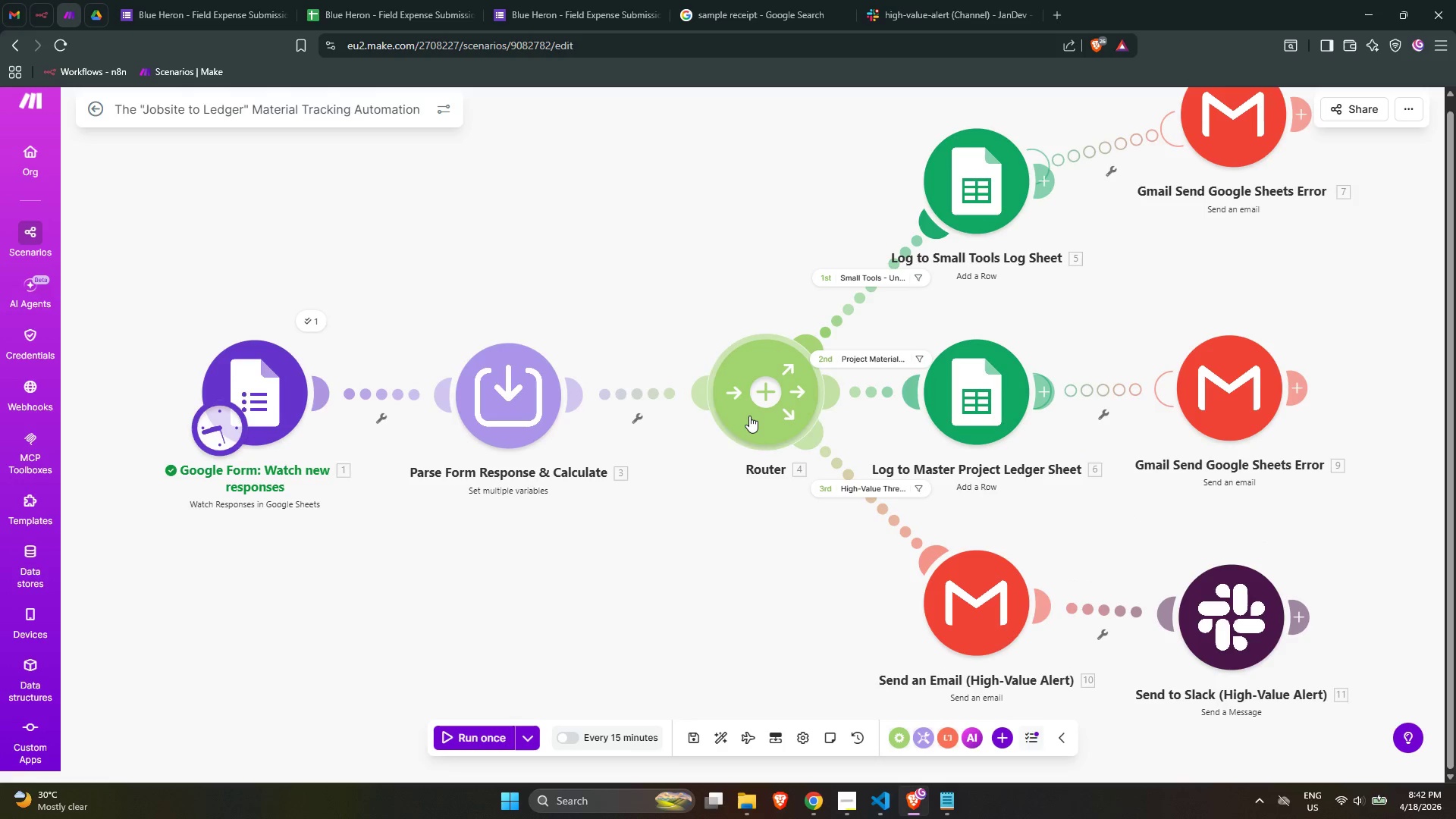 
right_click([749, 416])
 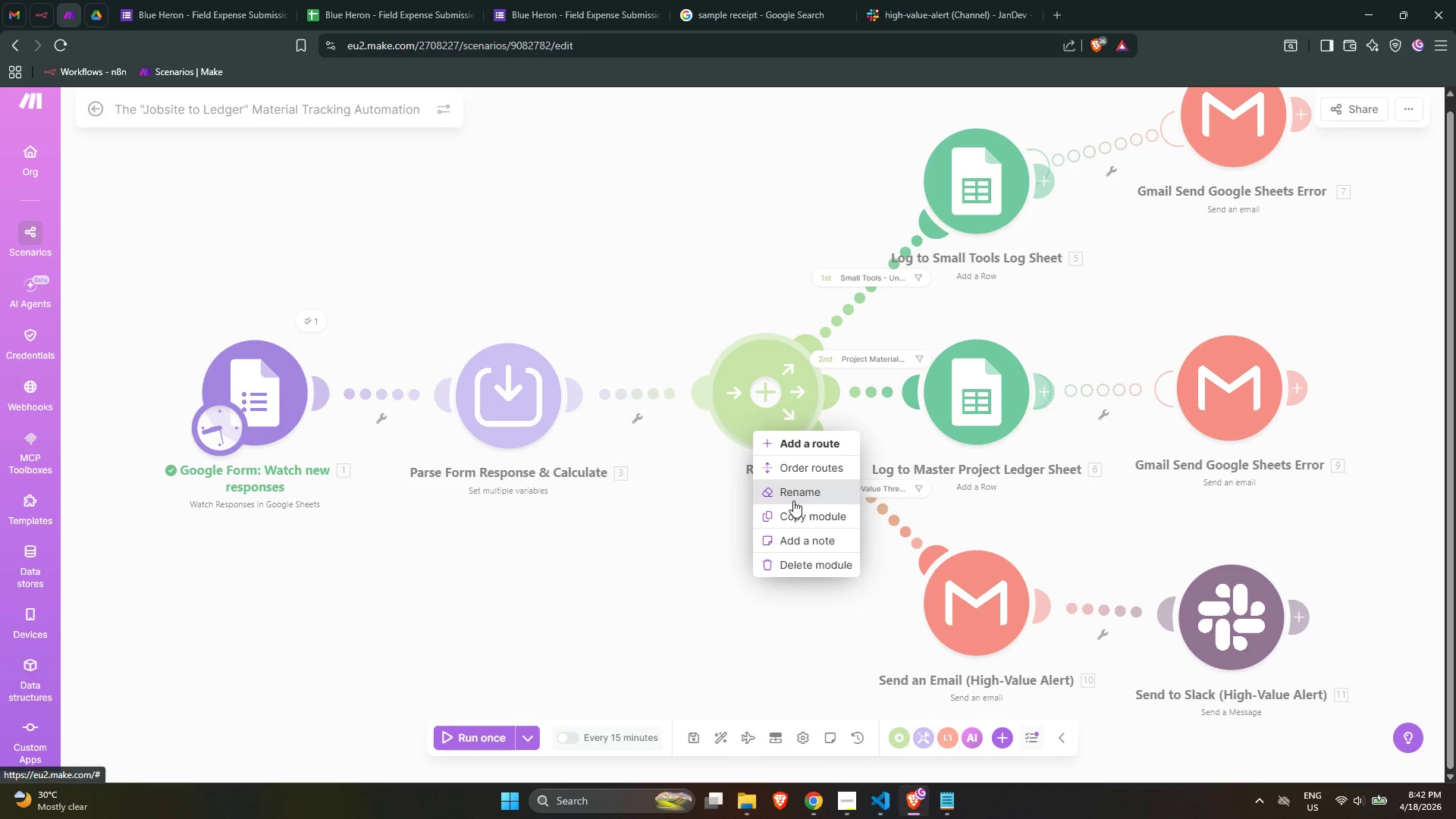 
left_click([798, 491])
 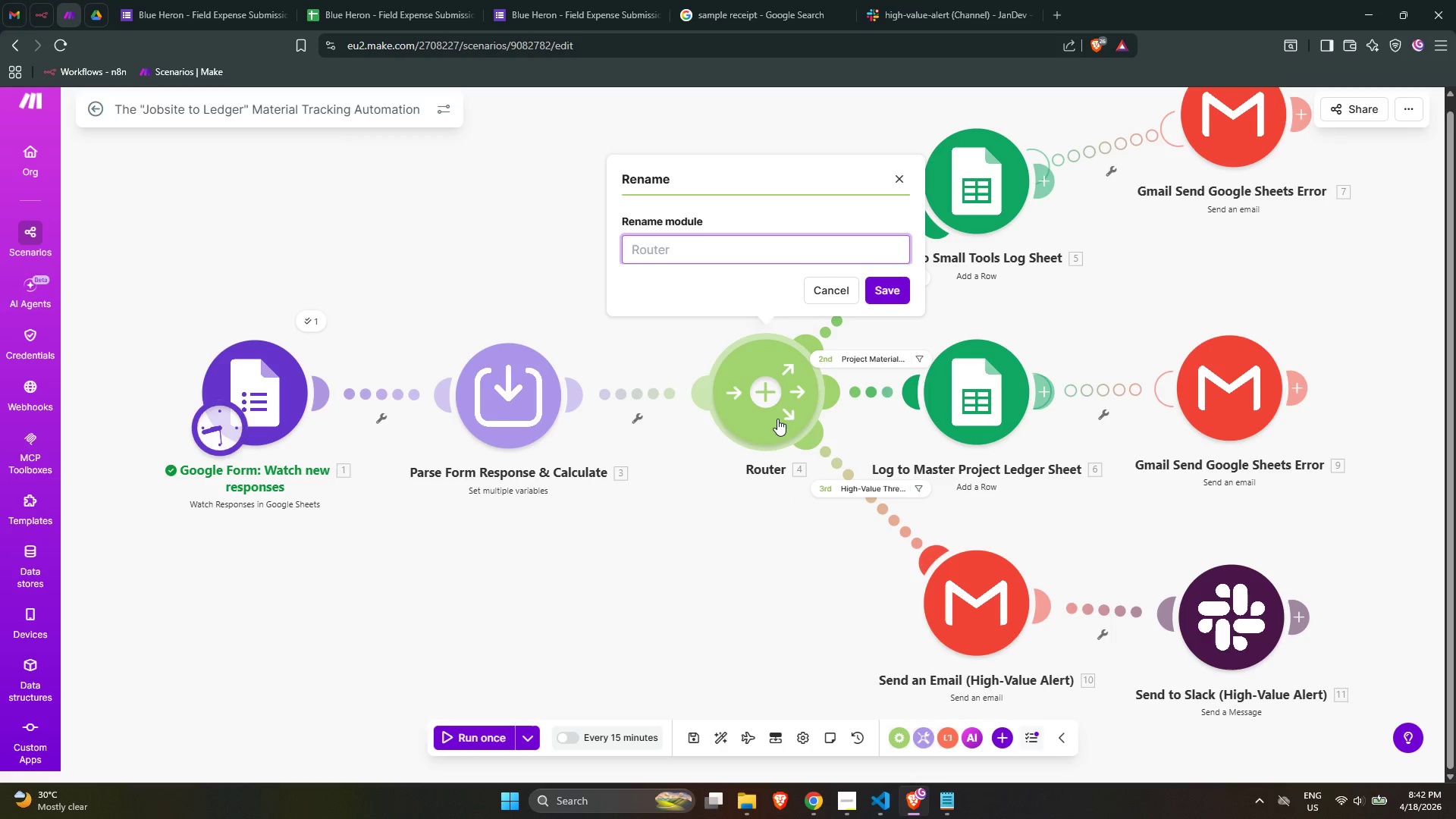 
type(R)
key(Backspace)
type(o)
key(Backspace)
key(Backspace)
type(Route Based on Cost)
 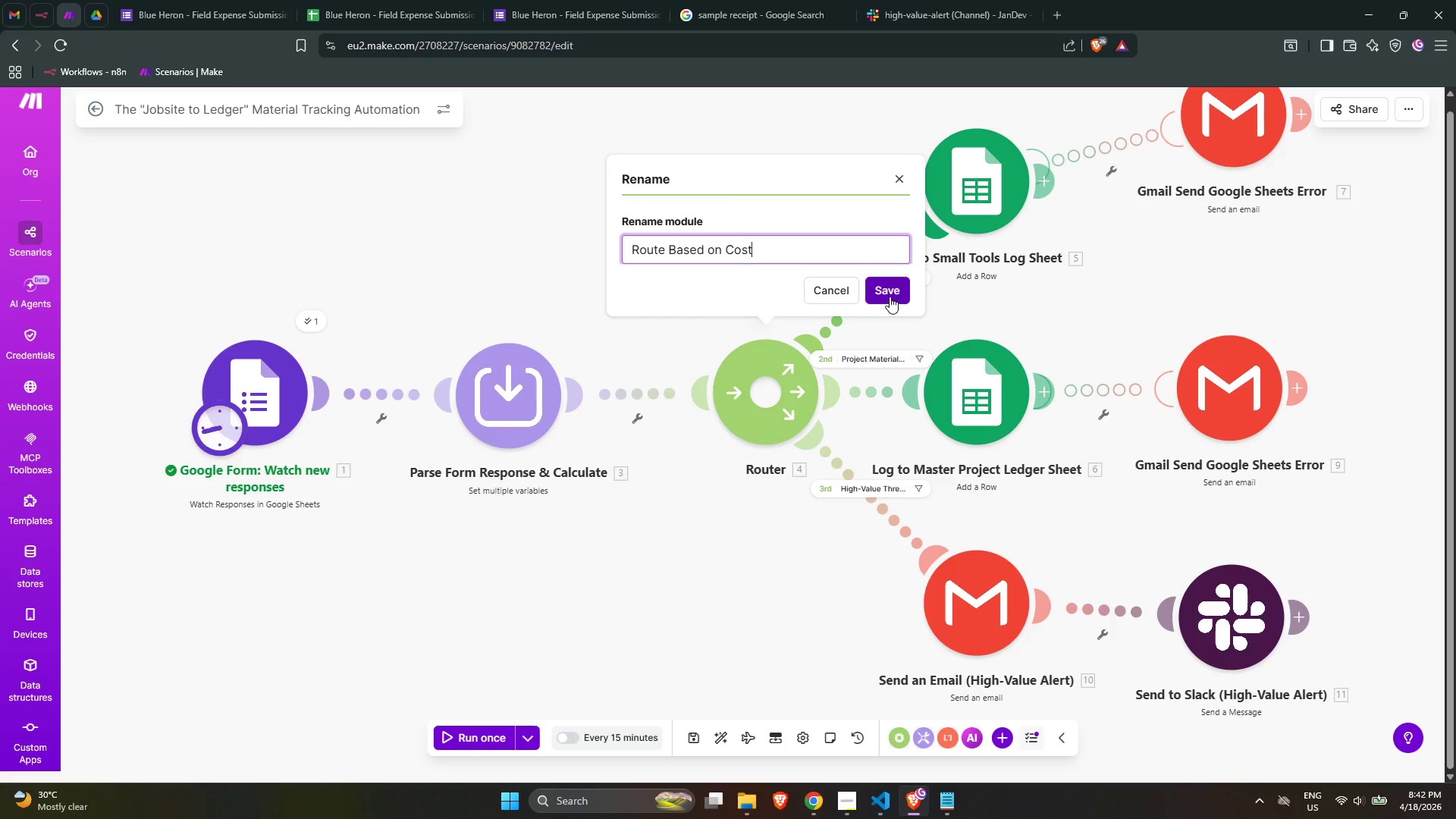 
wait(7.08)
 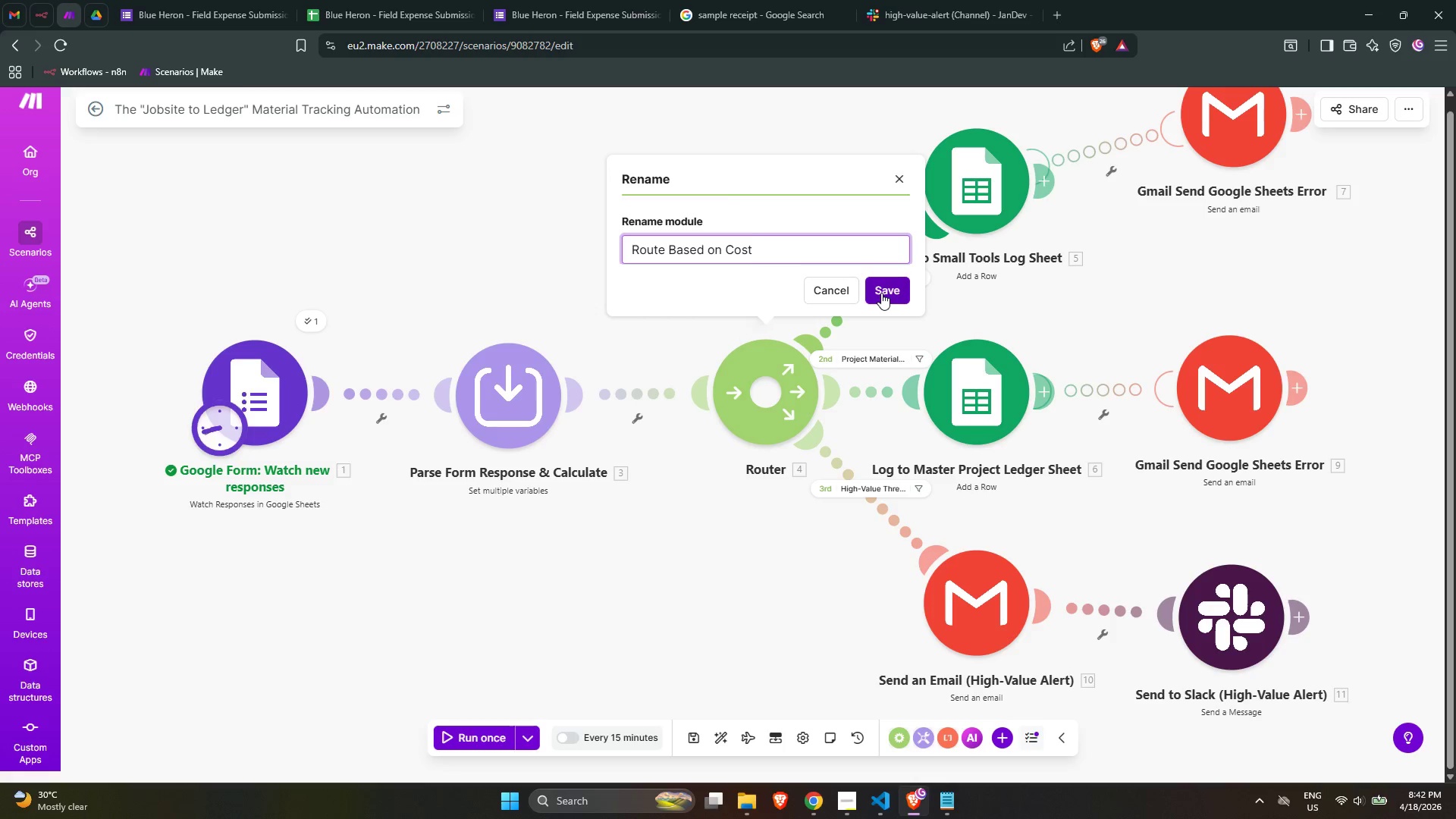 
left_click([886, 290])
 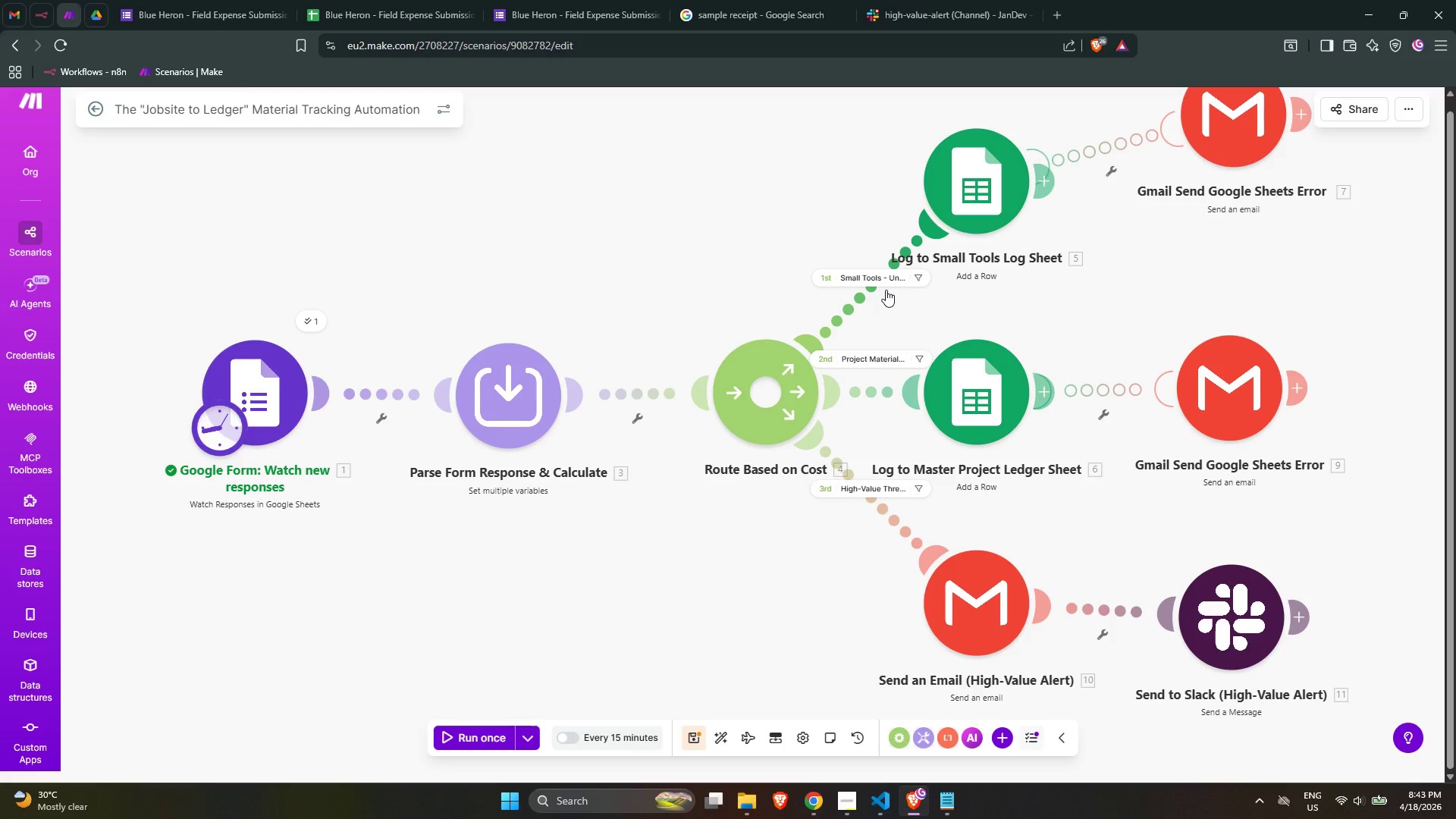 
wait(24.06)
 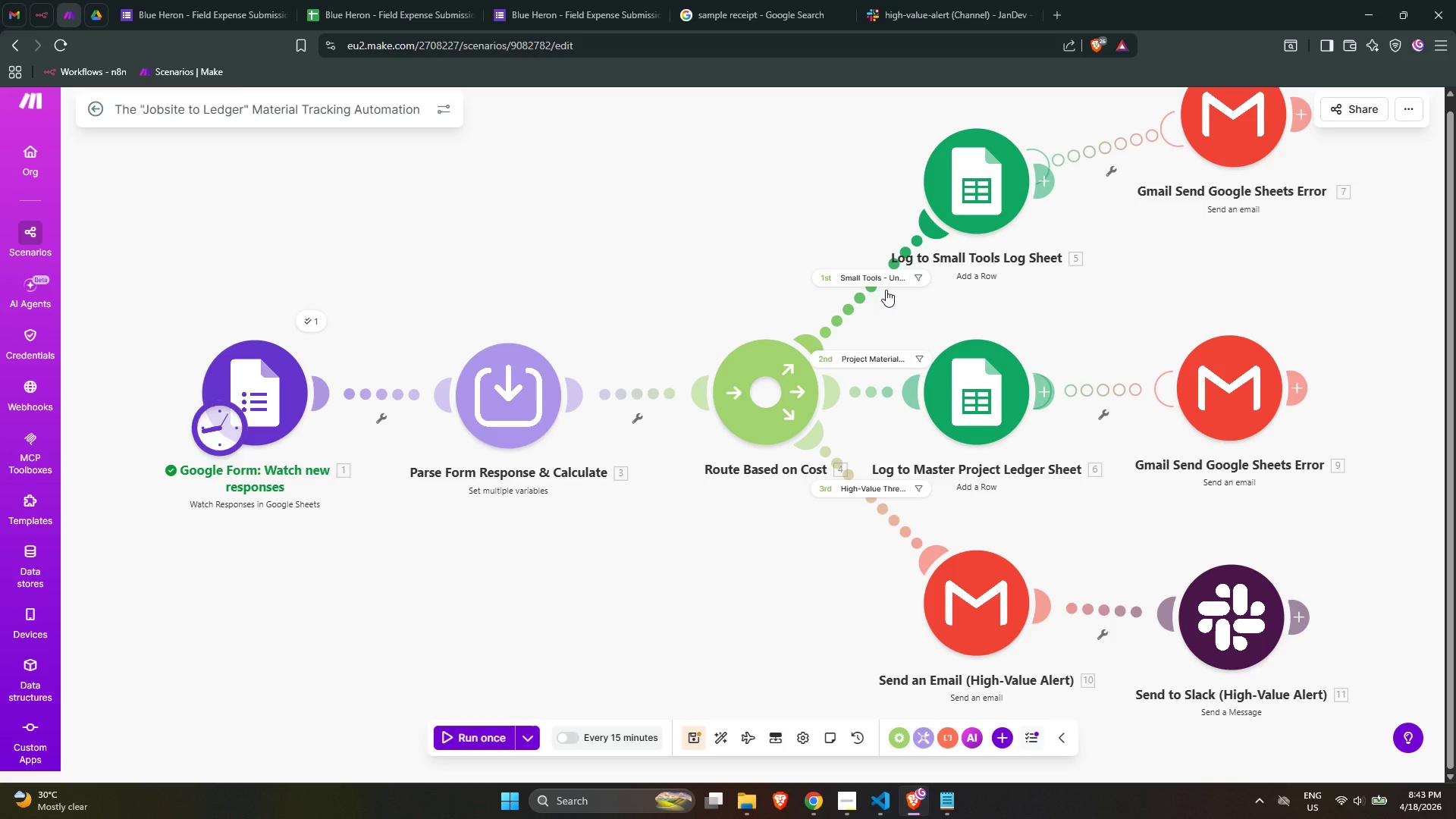 
mouse_move([829, 346])
 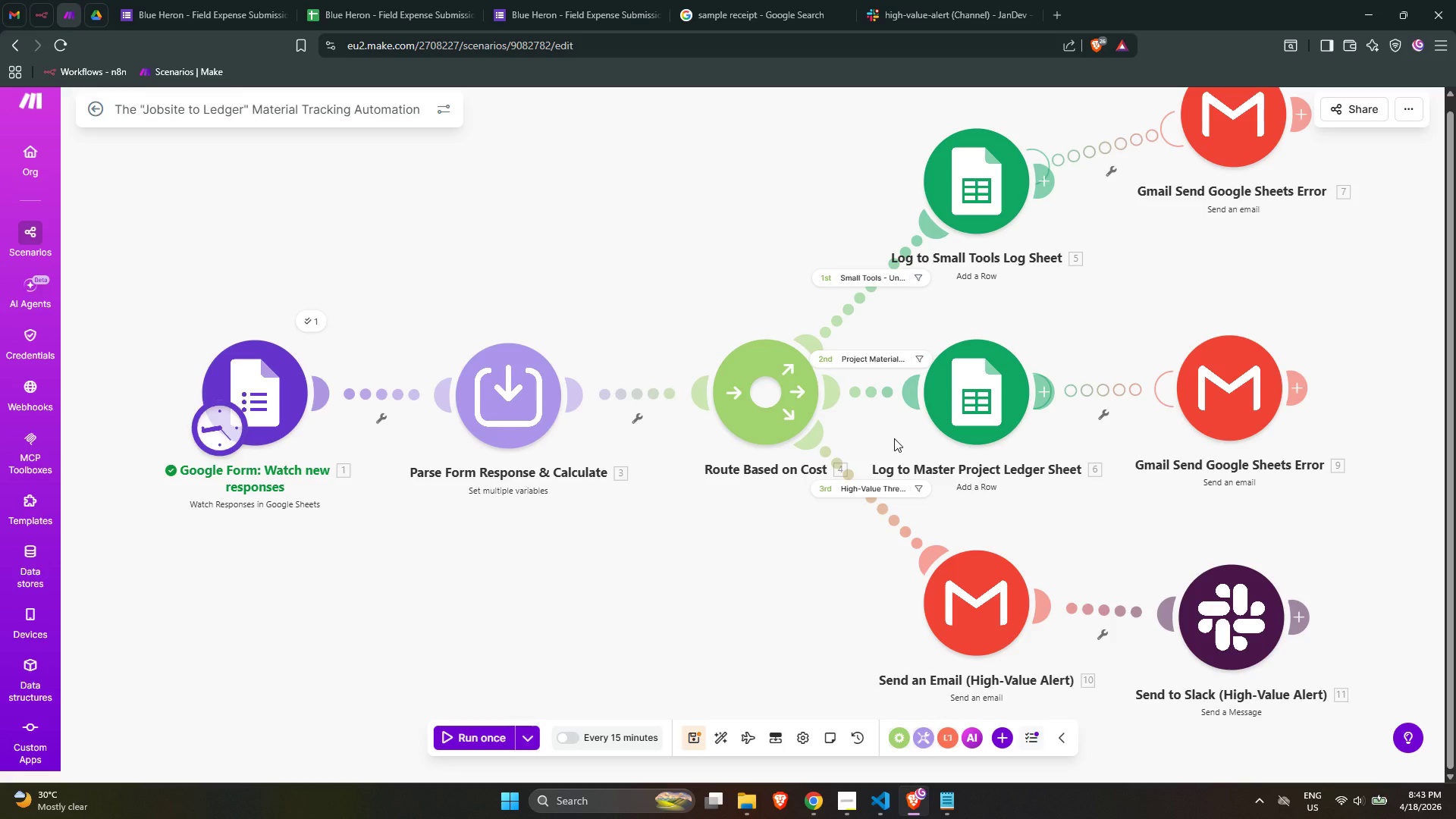 
wait(16.76)
 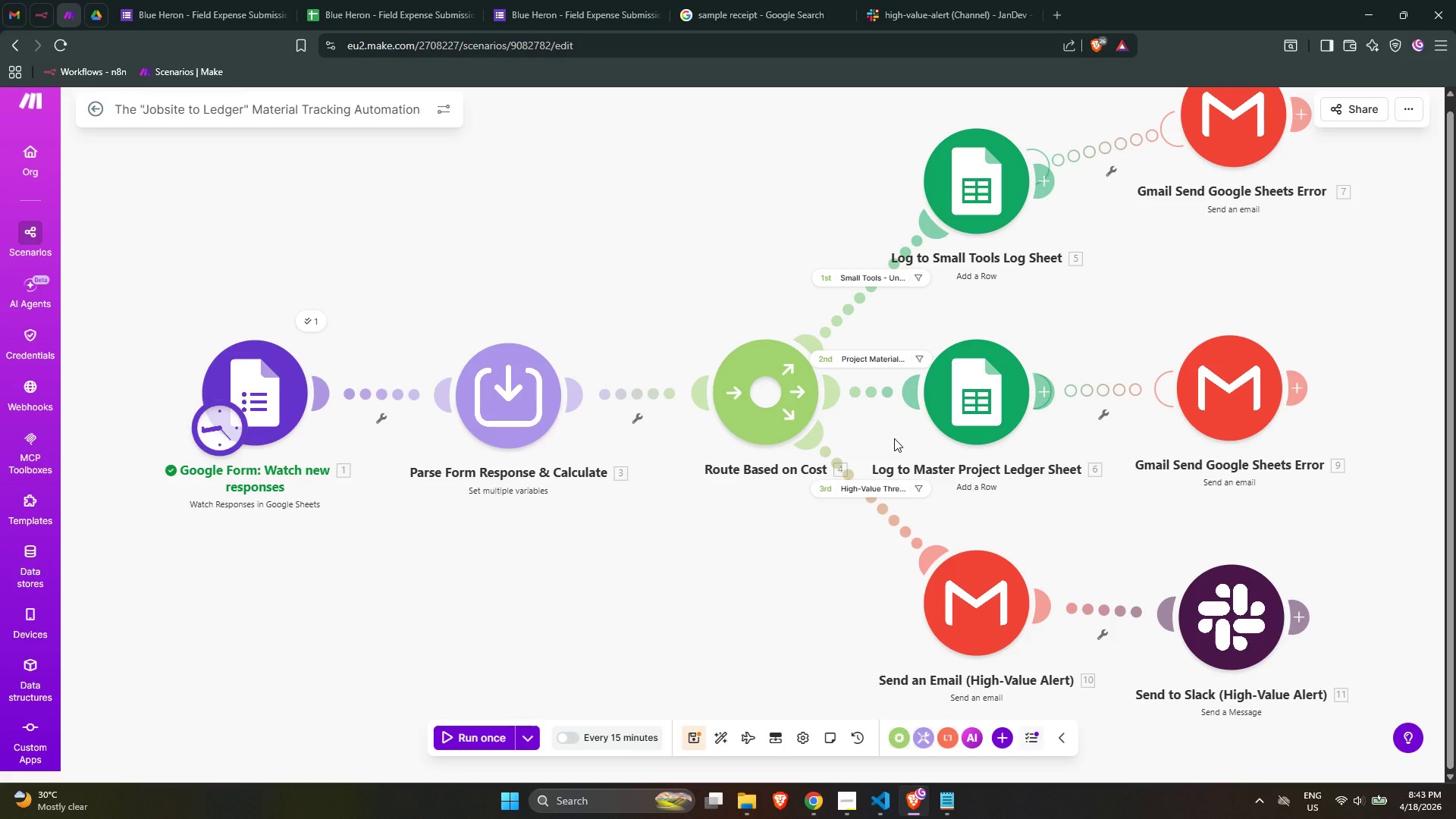 
left_click([695, 736])
 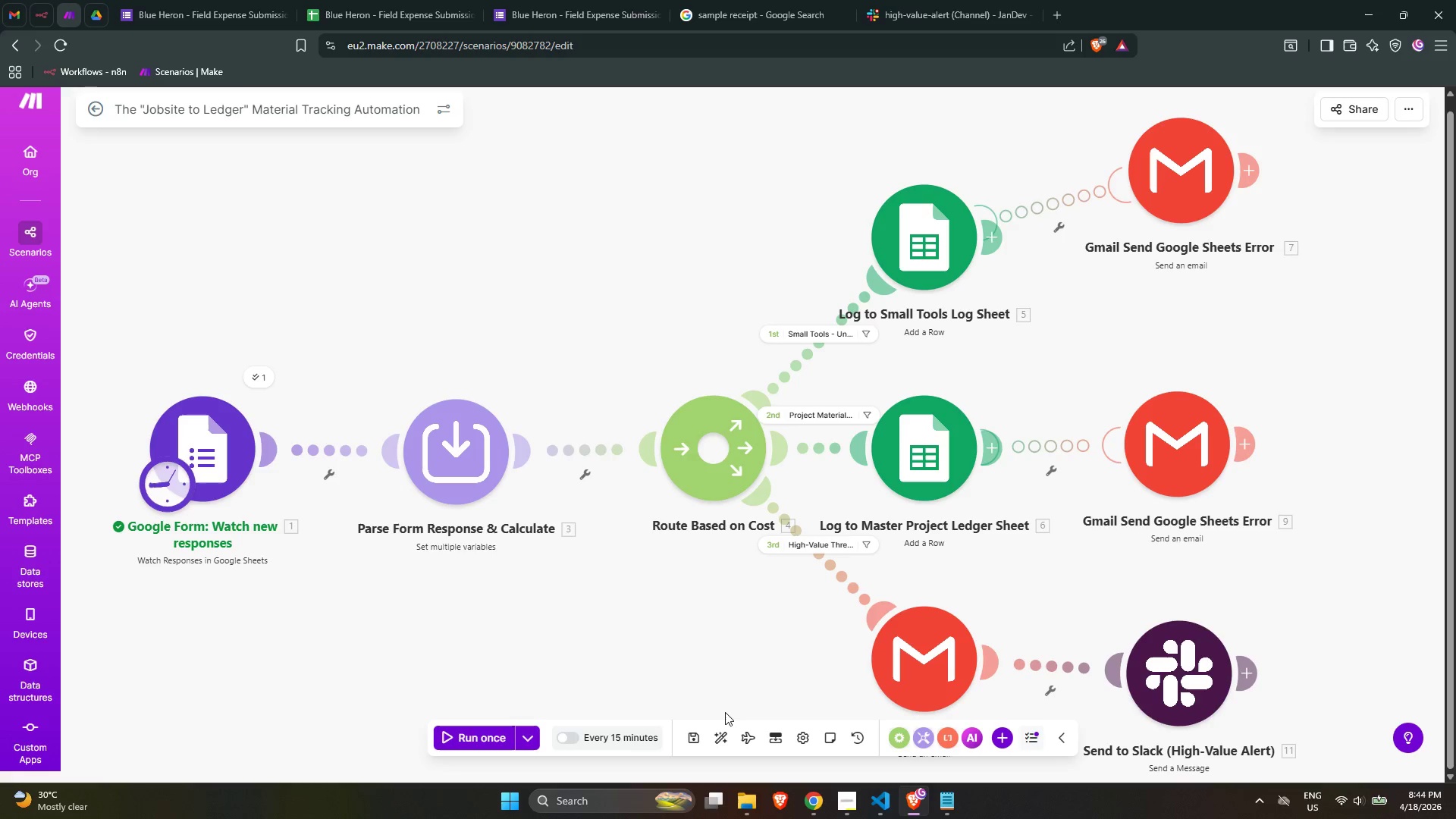 
wait(42.27)
 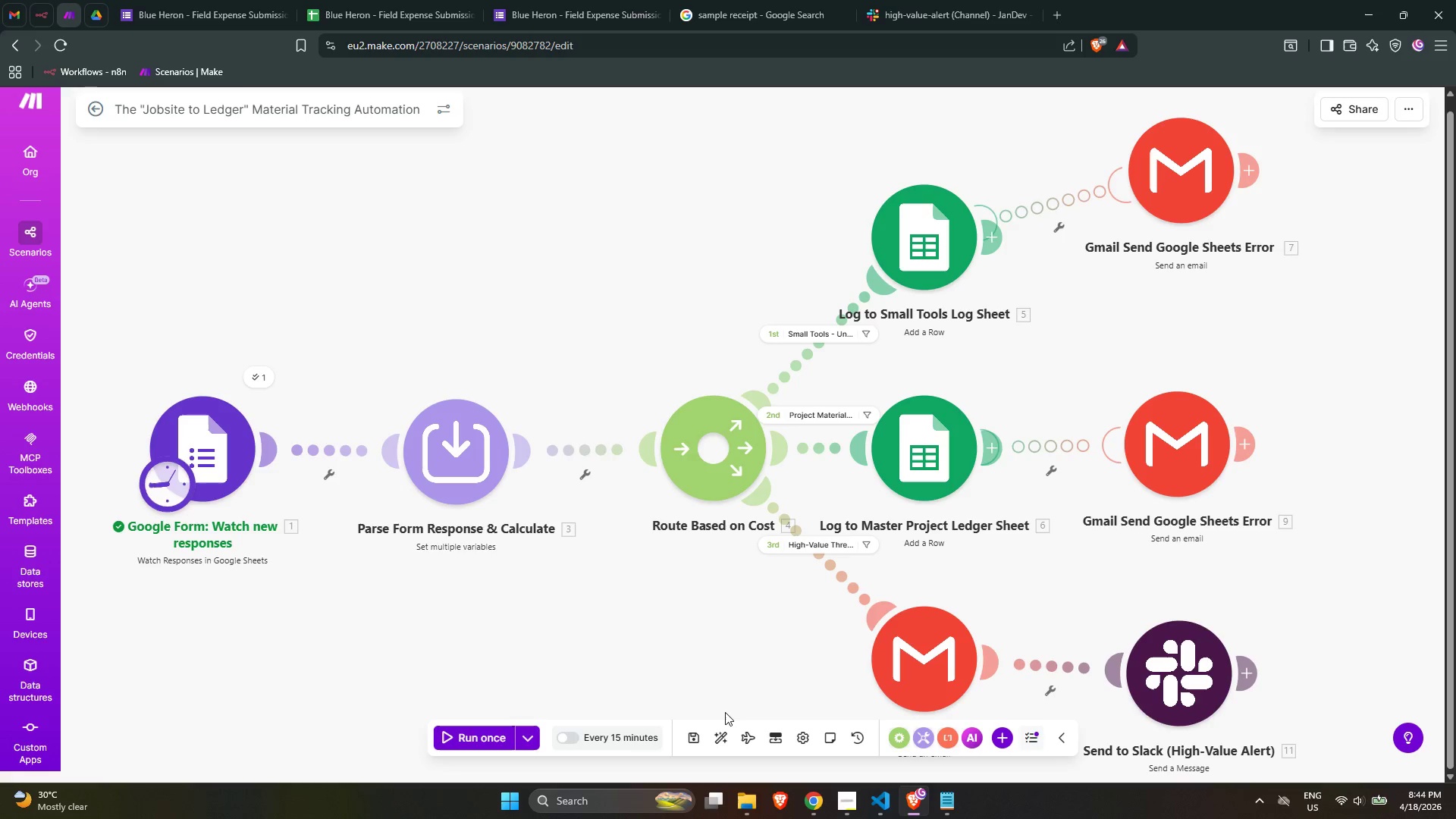 
left_click_drag(start_coordinate=[688, 438], to_coordinate=[645, 440])
 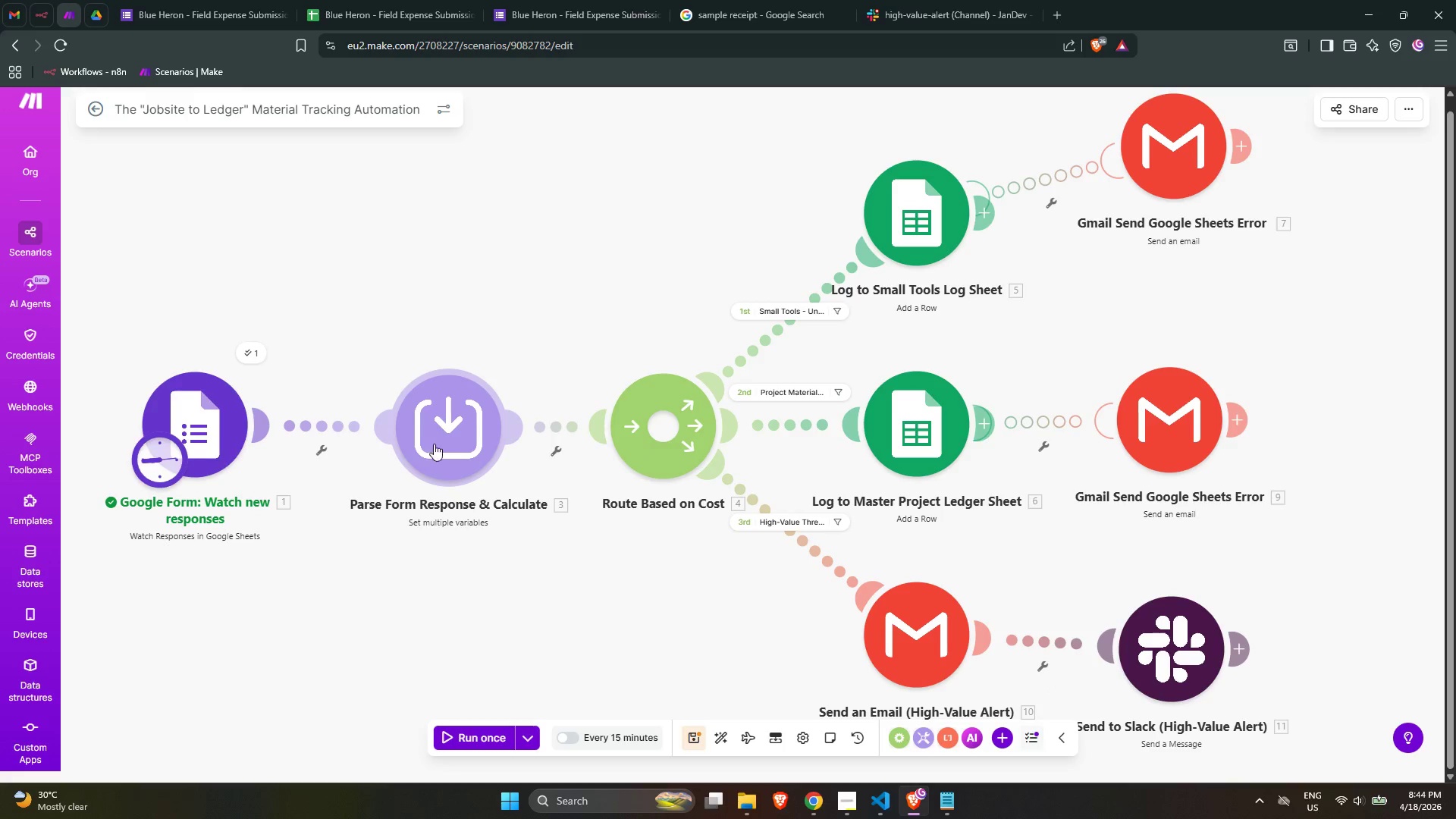 
left_click_drag(start_coordinate=[446, 444], to_coordinate=[417, 444])
 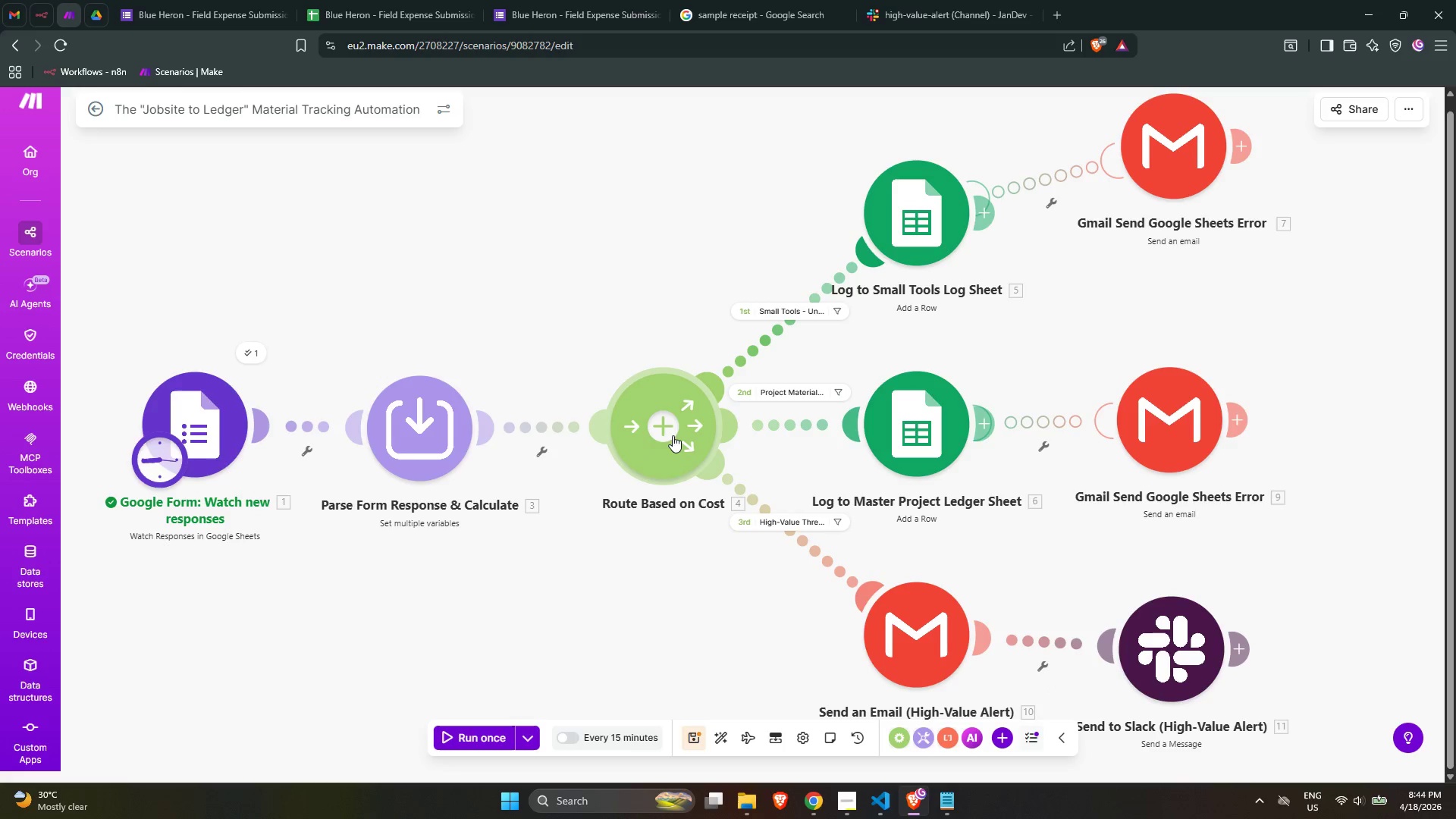 
left_click_drag(start_coordinate=[666, 436], to_coordinate=[627, 439])
 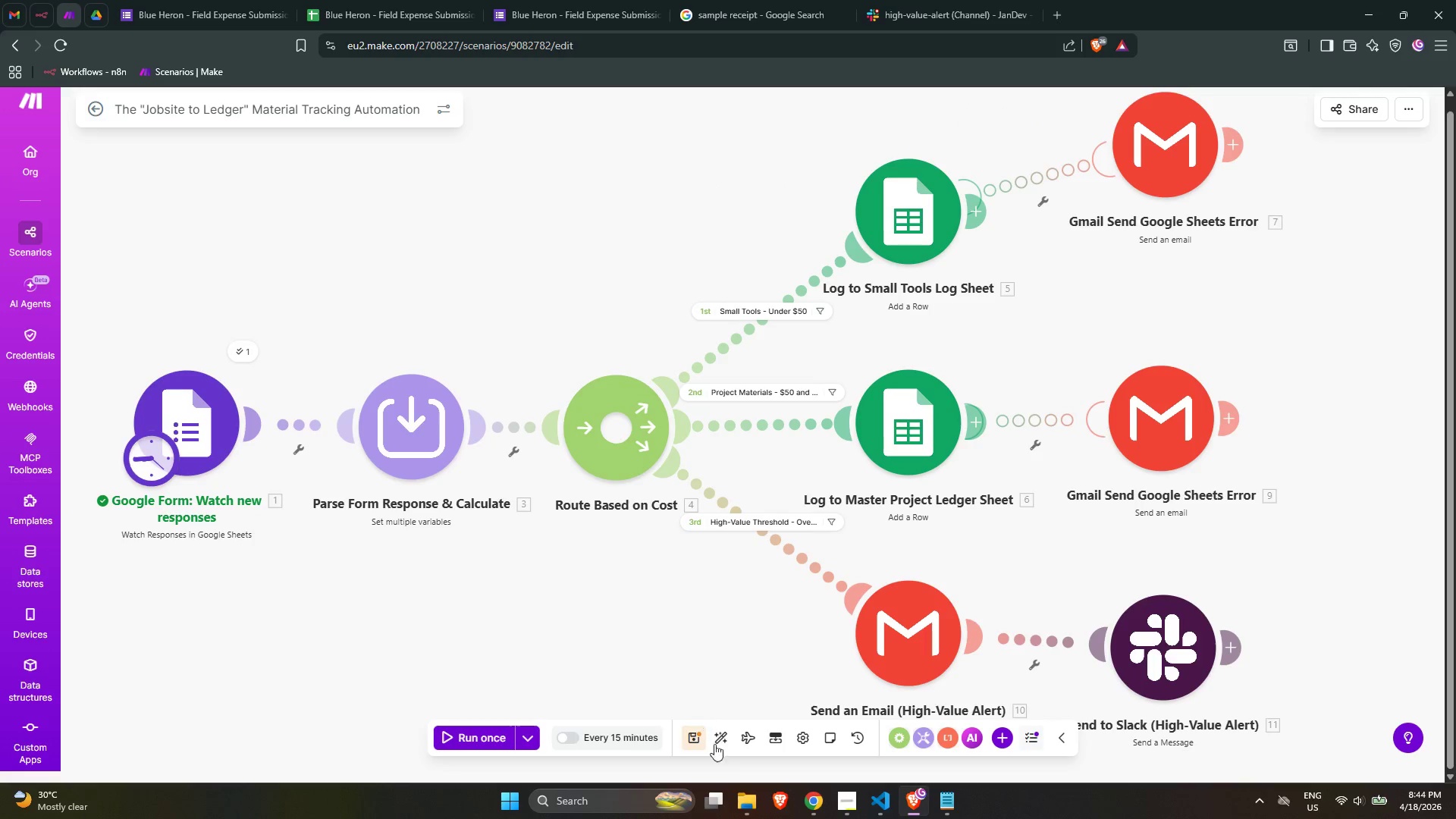 
wait(6.0)
 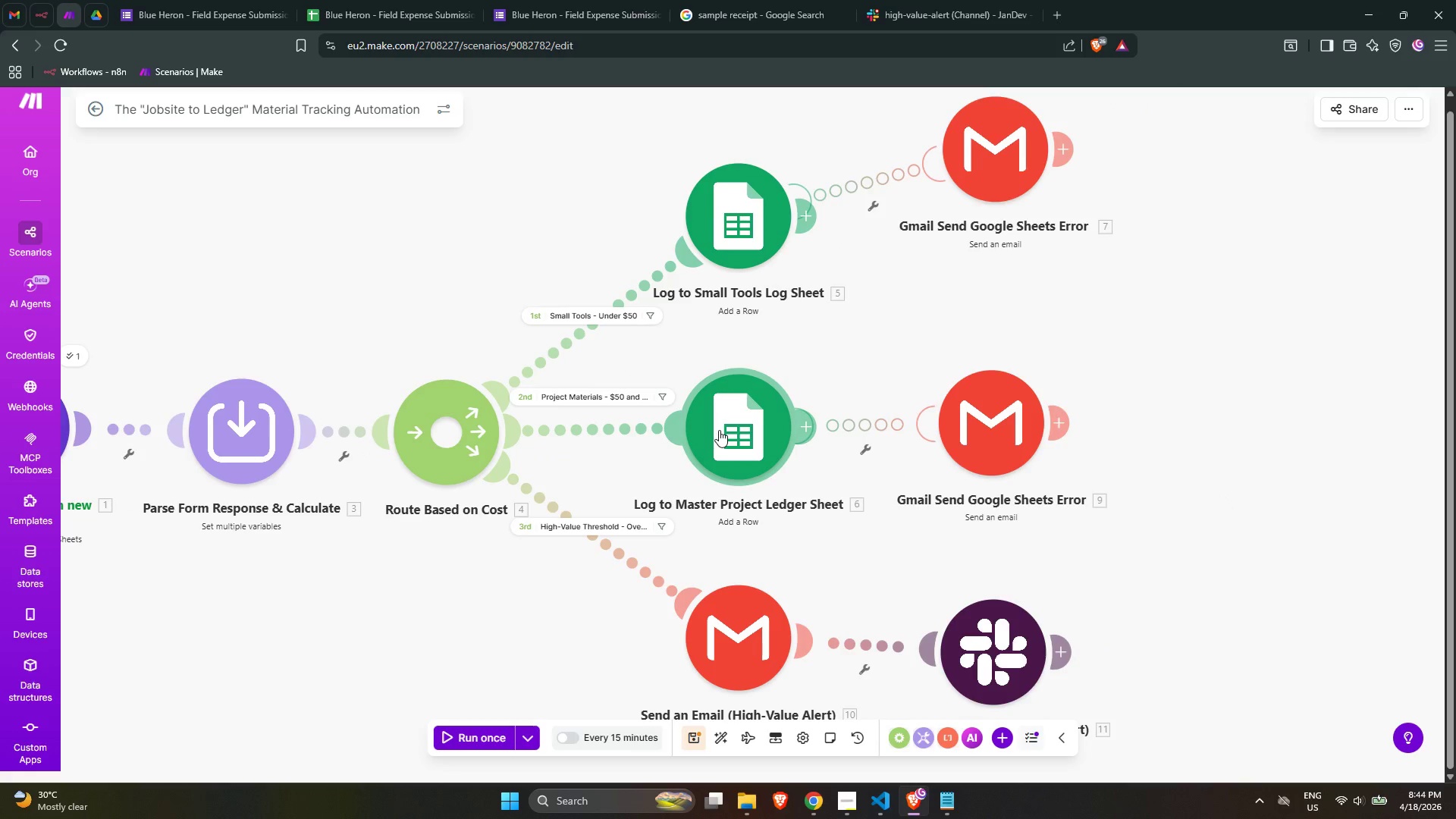 
left_click([699, 745])
 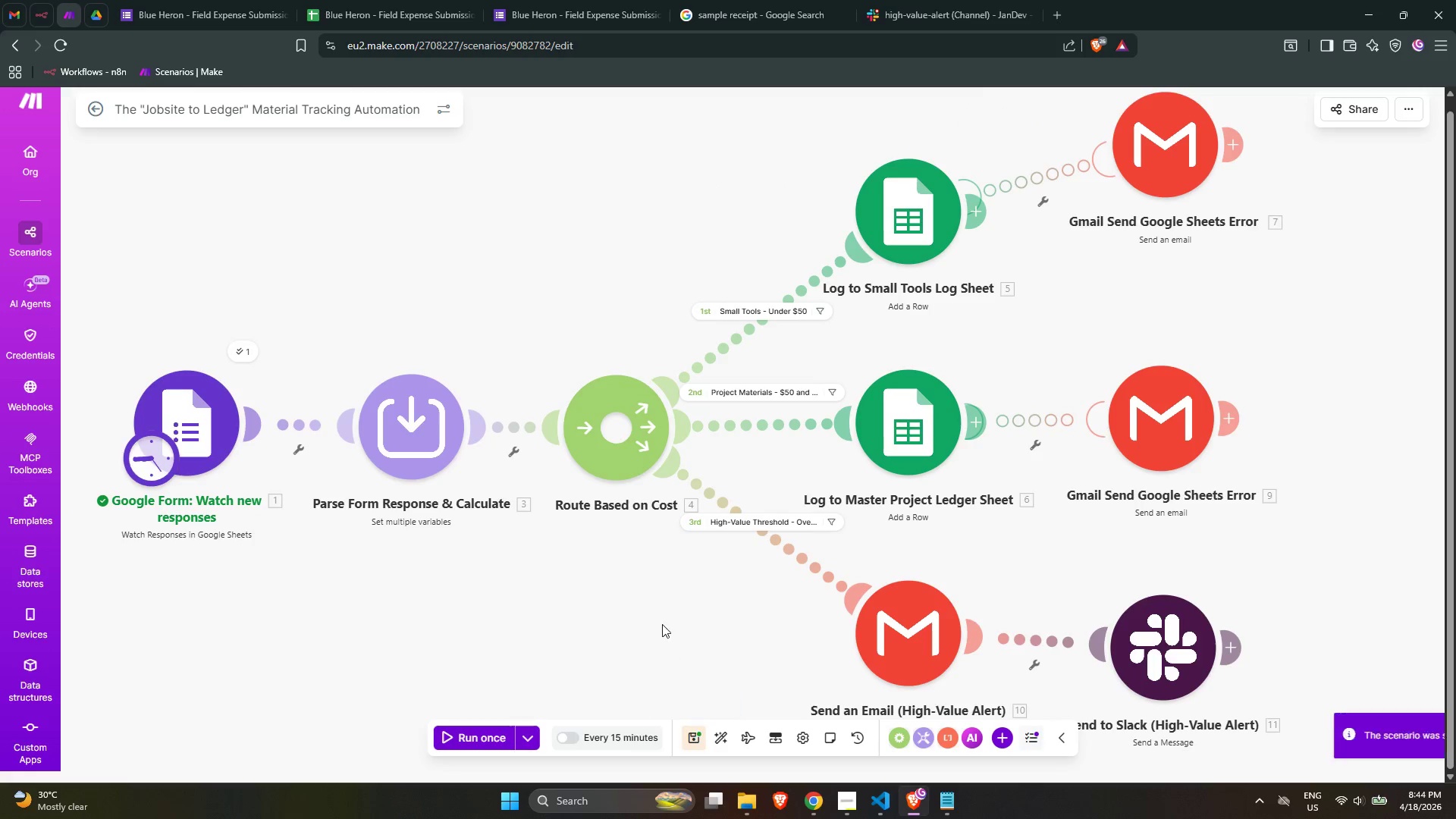 
left_click([661, 623])
 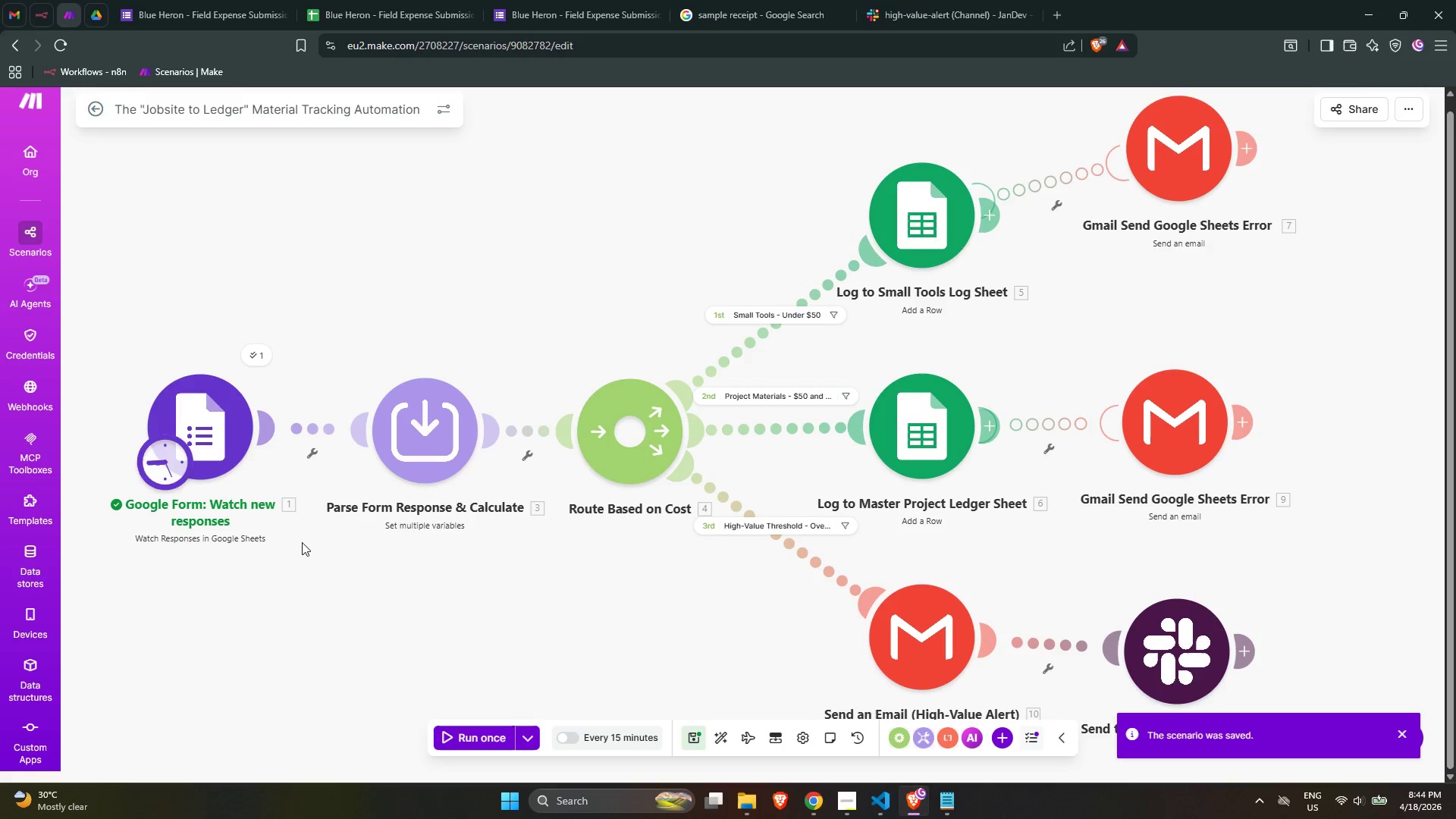 
left_click([268, 361])
 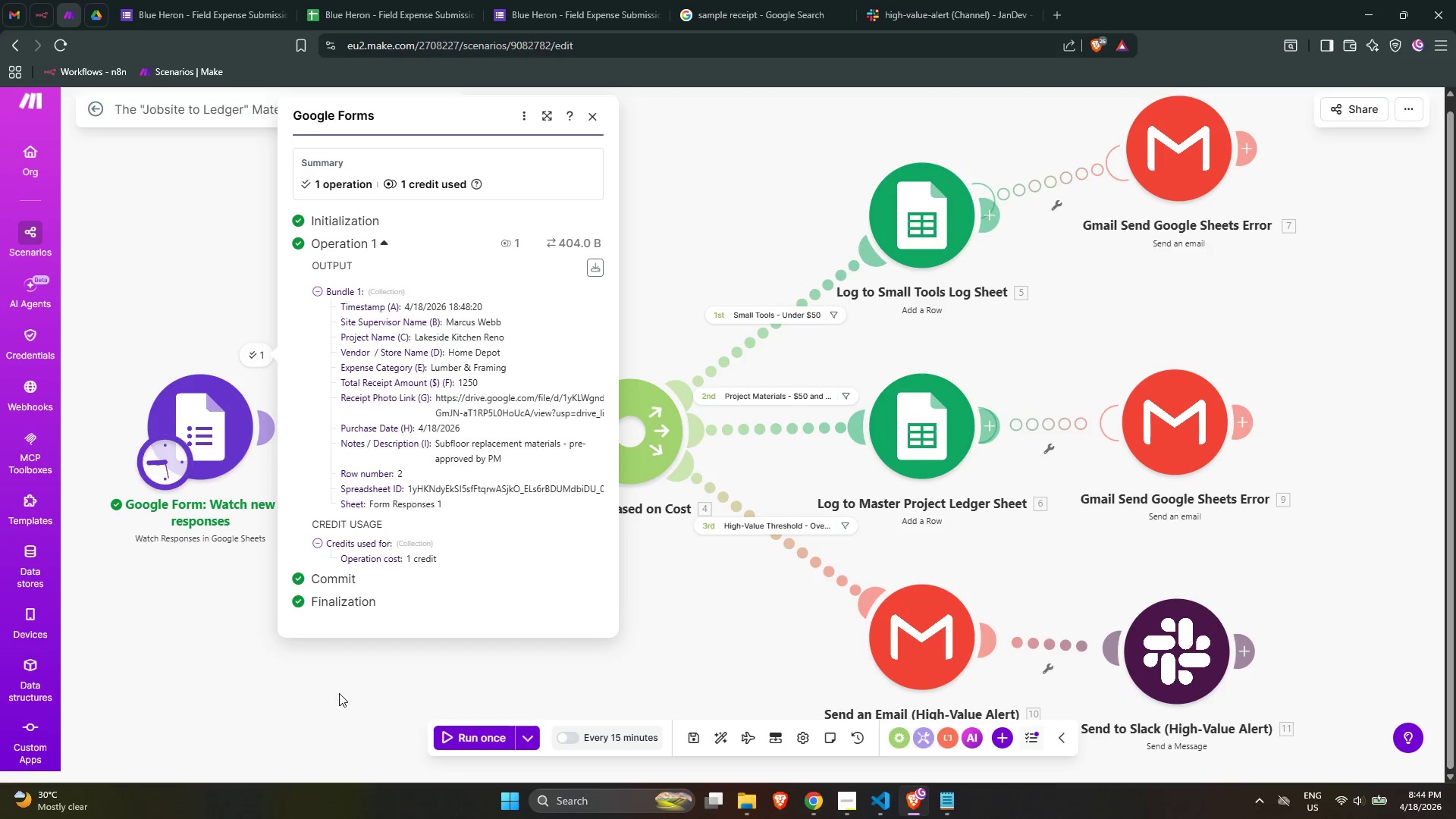 
left_click([339, 693])
 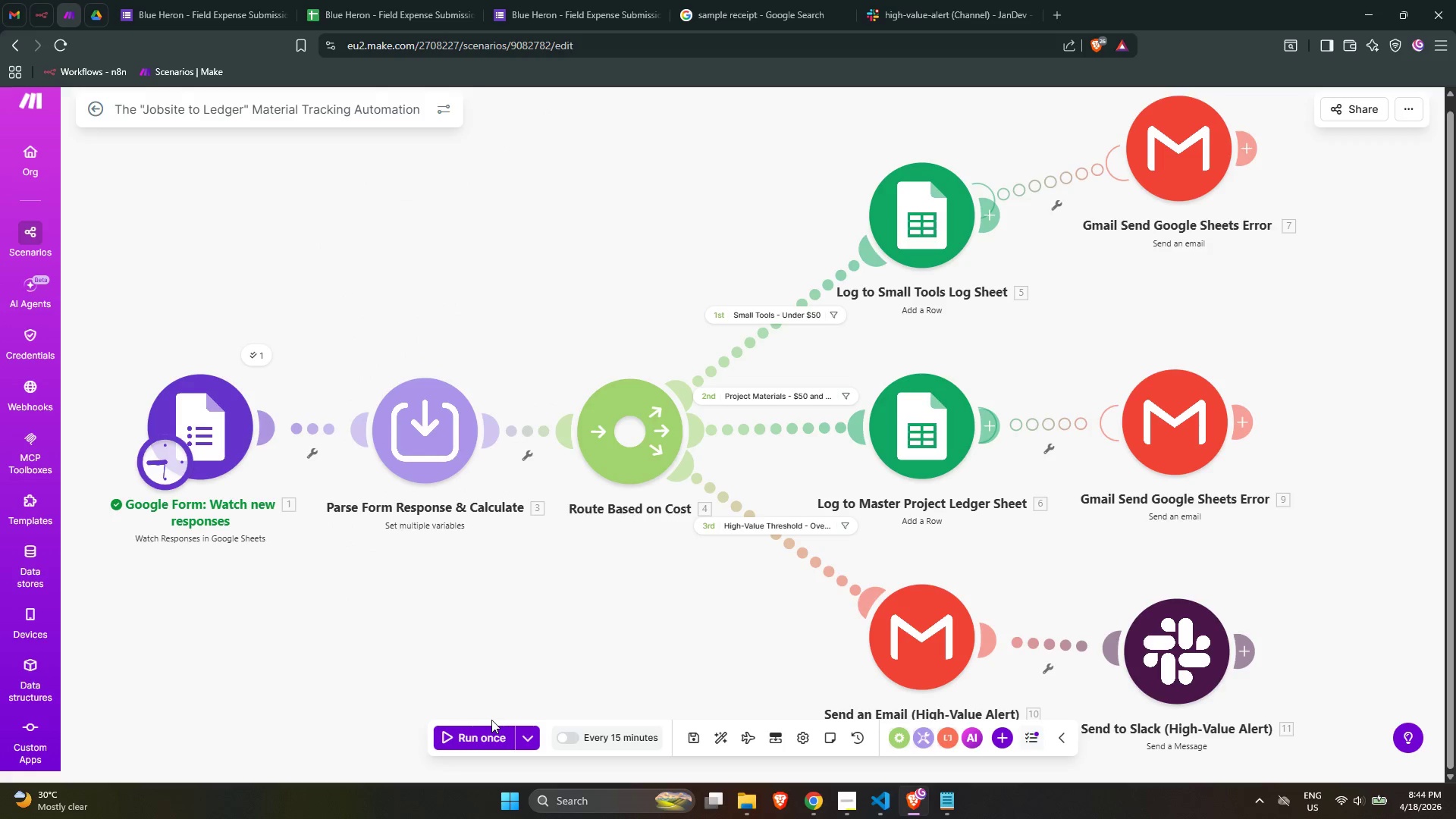 
left_click([526, 737])
 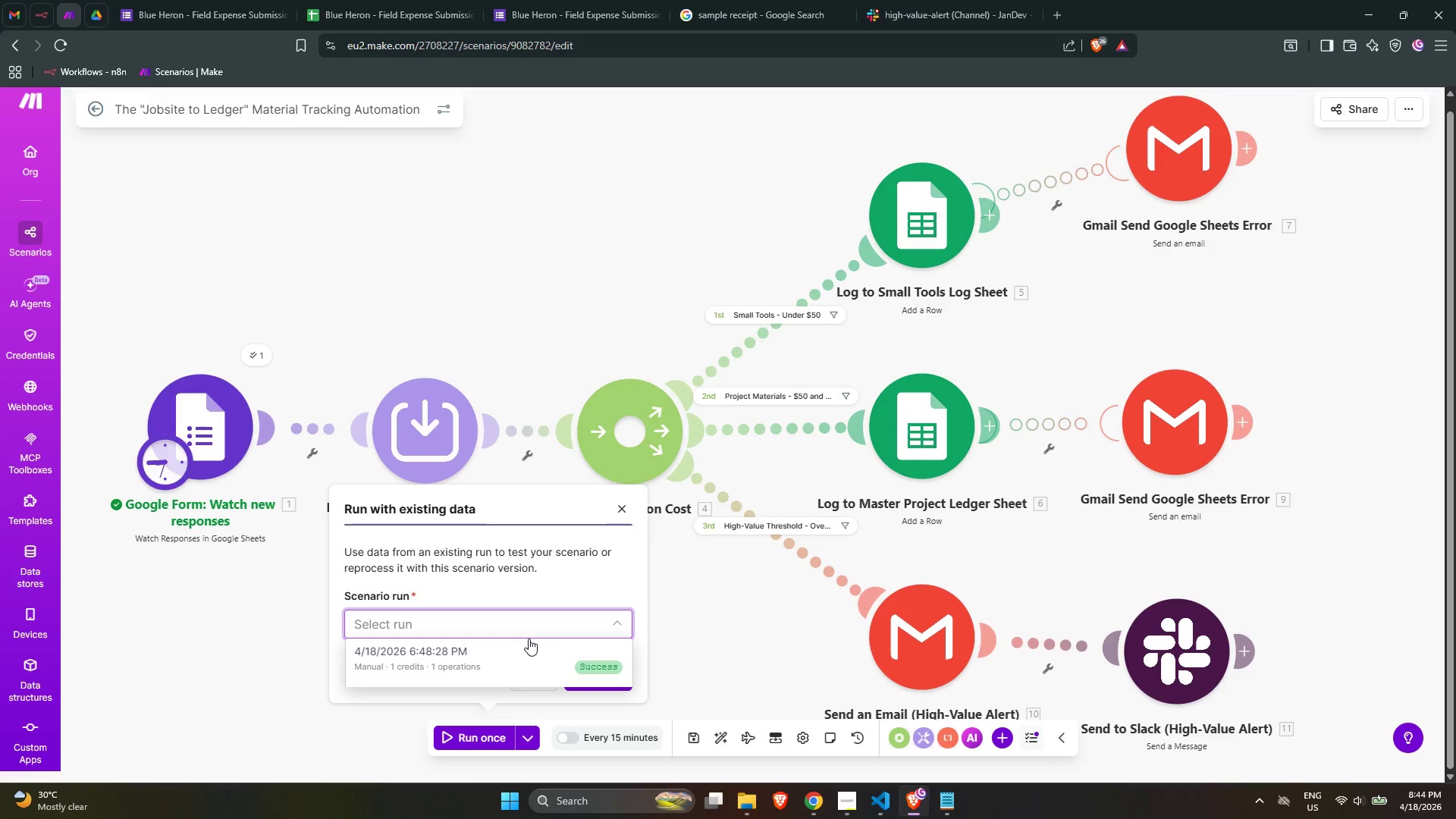 
left_click([527, 648])
 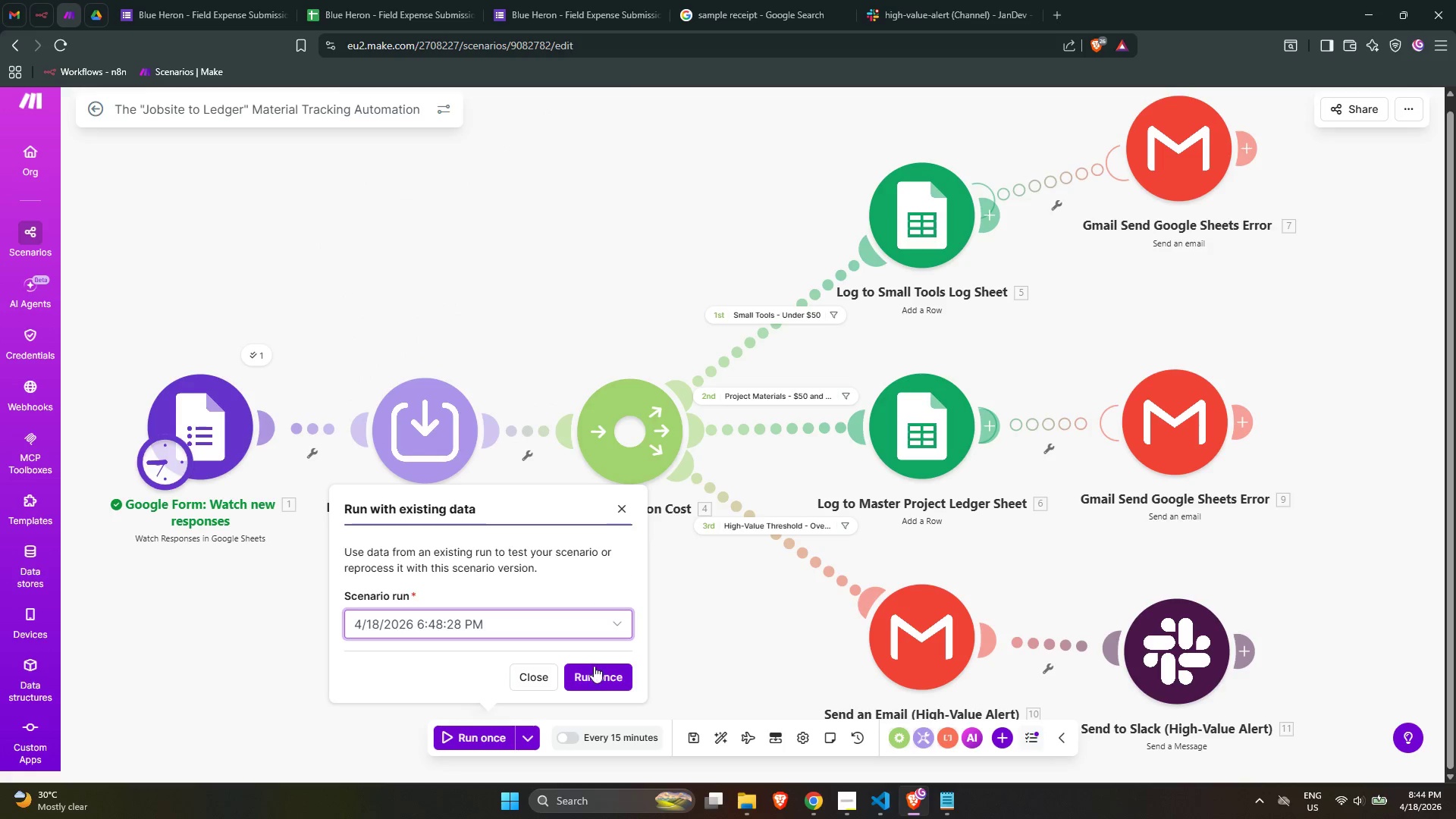 
left_click([594, 667])
 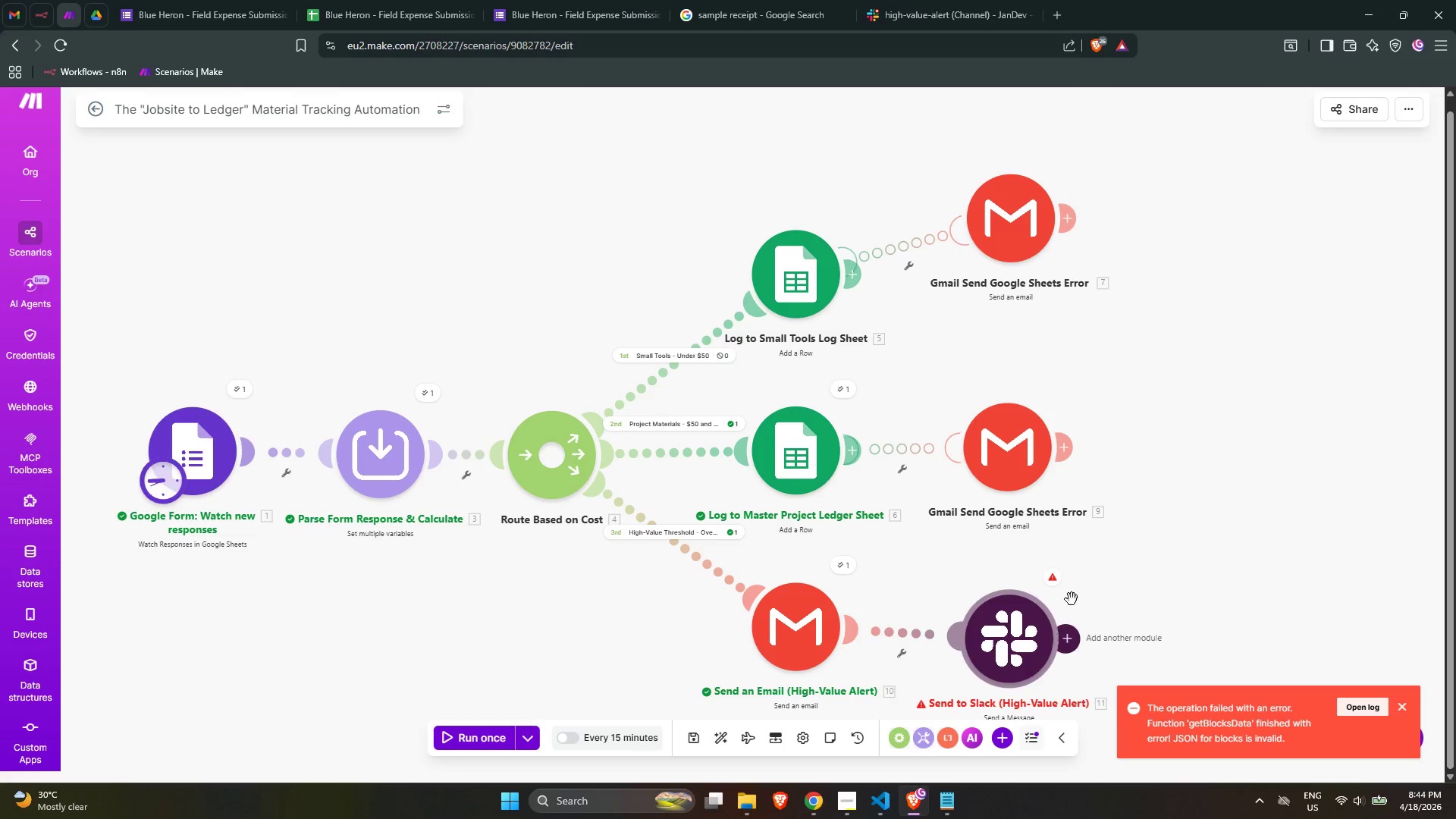 
wait(10.75)
 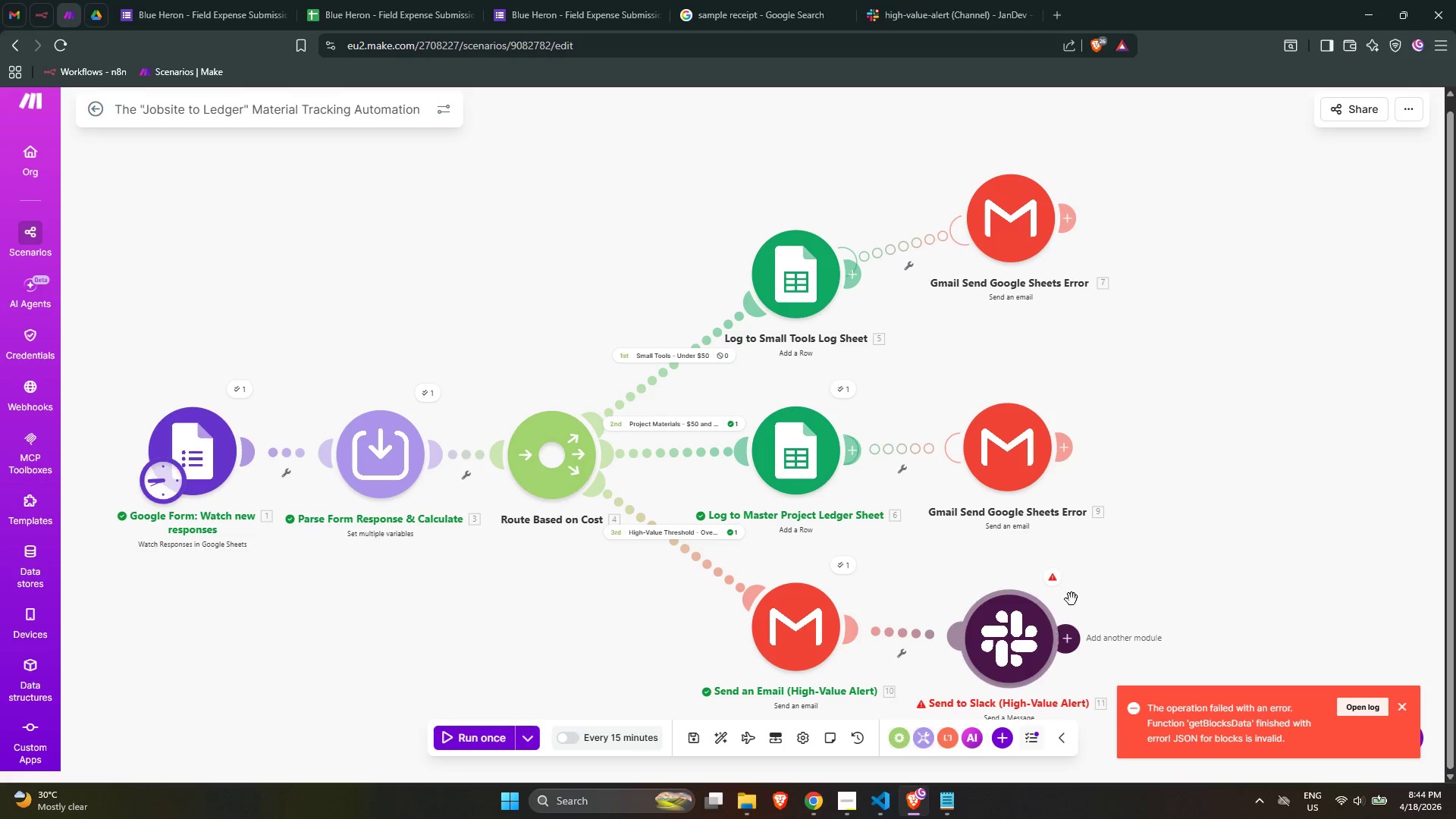 
scroll: coordinate [697, 585], scroll_direction: up, amount: 1.0
 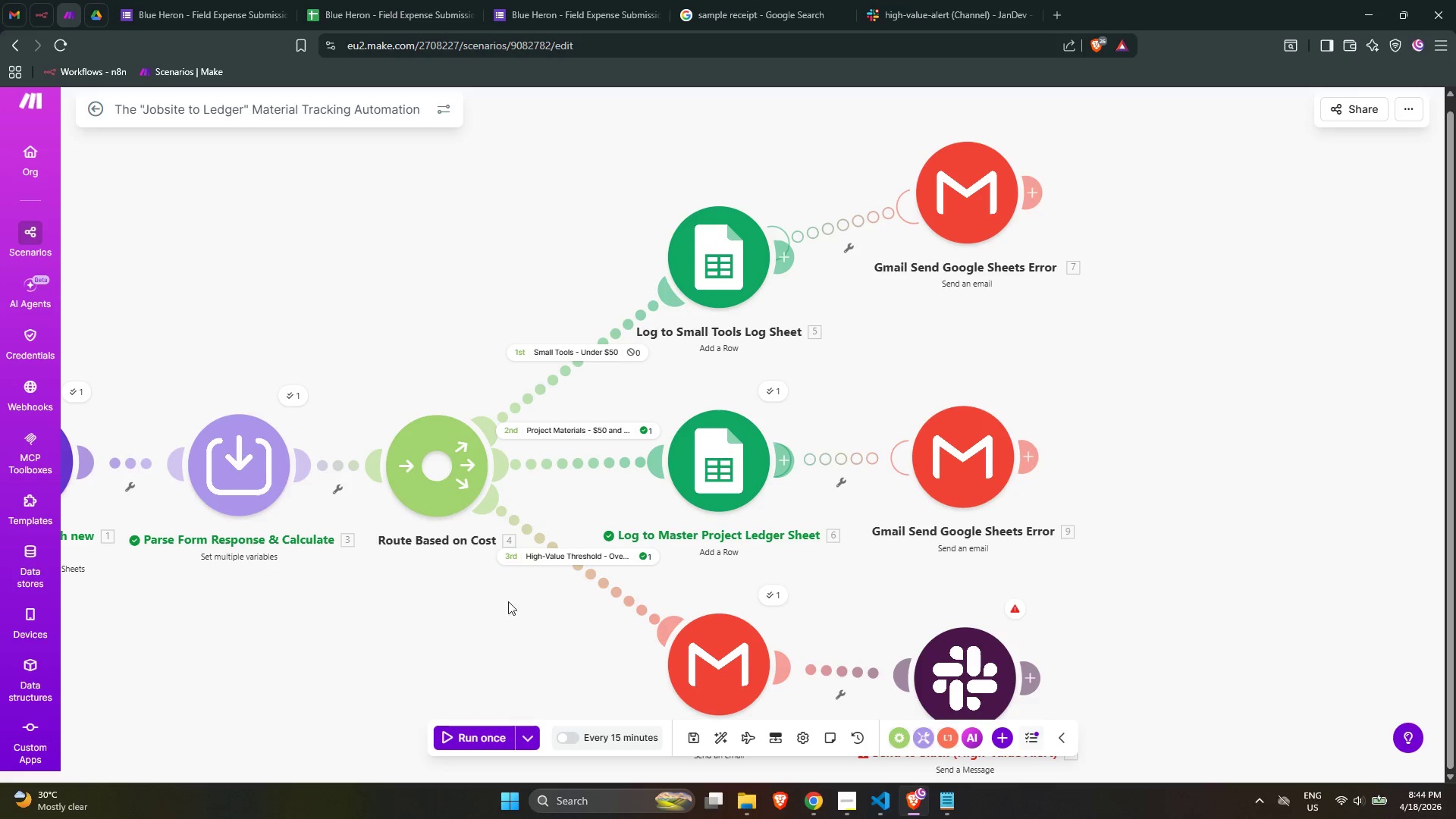 
left_click([544, 556])
 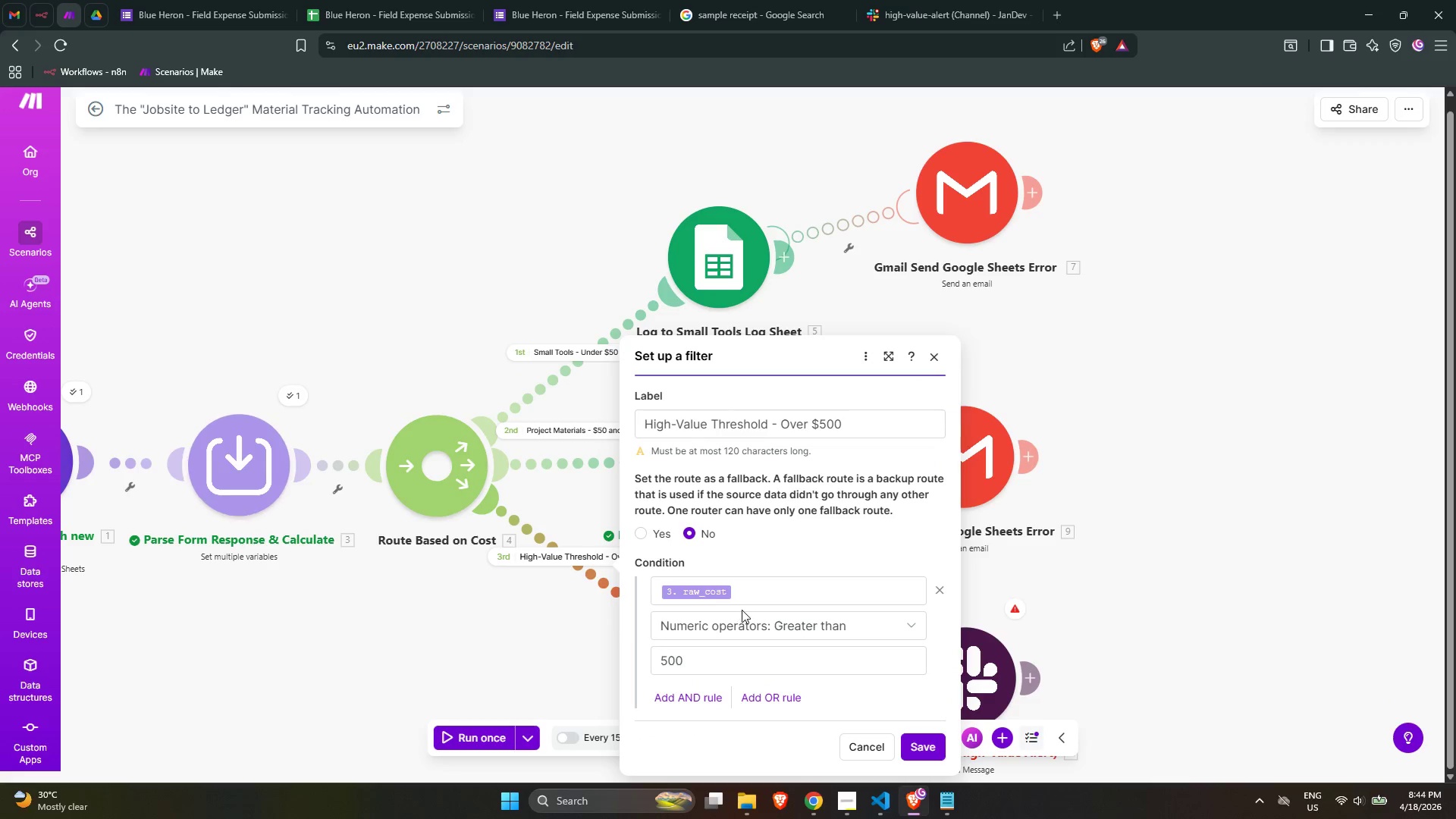 
left_click([560, 640])